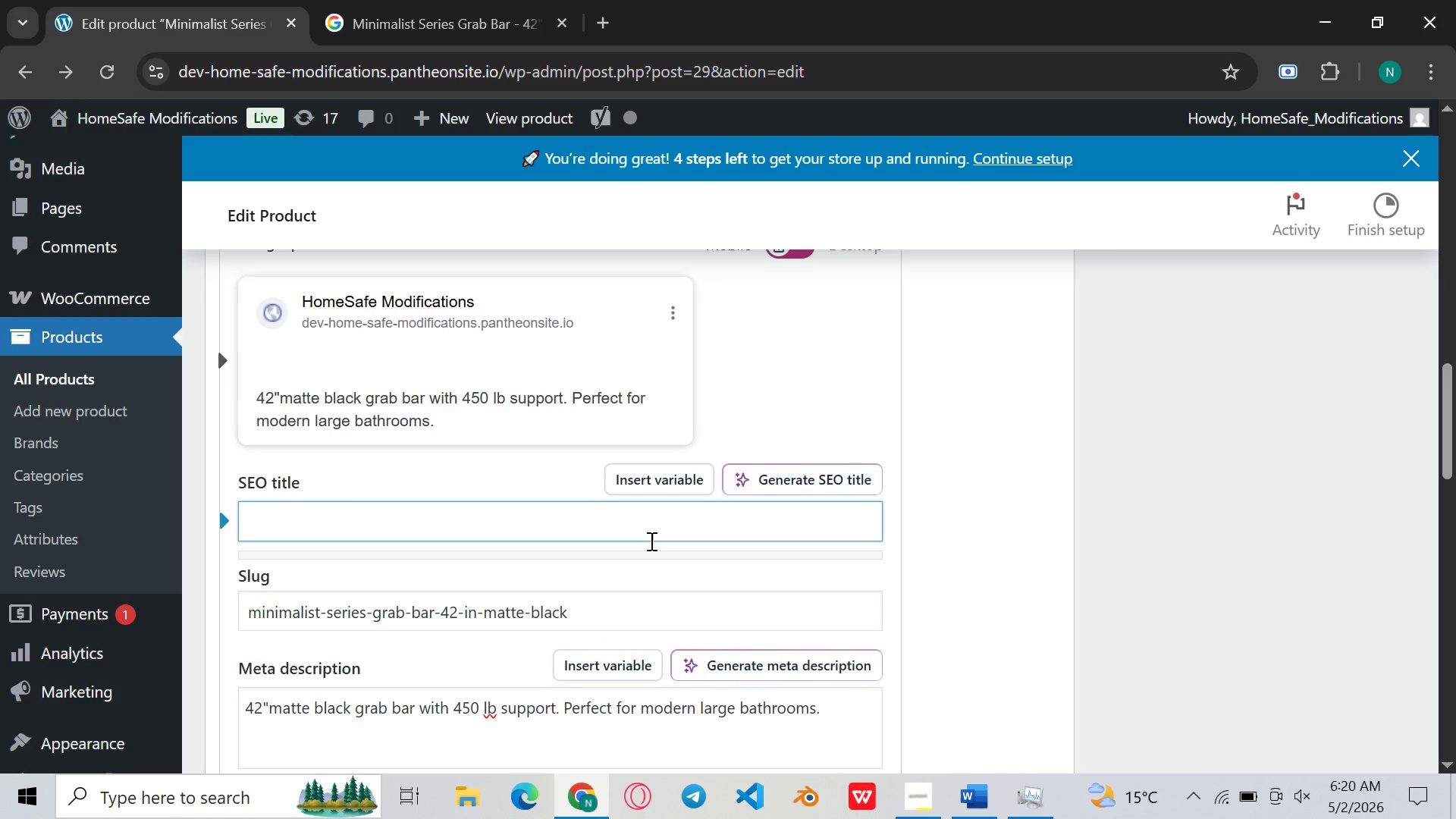 
hold_key(key=ControlLeft, duration=0.38)
 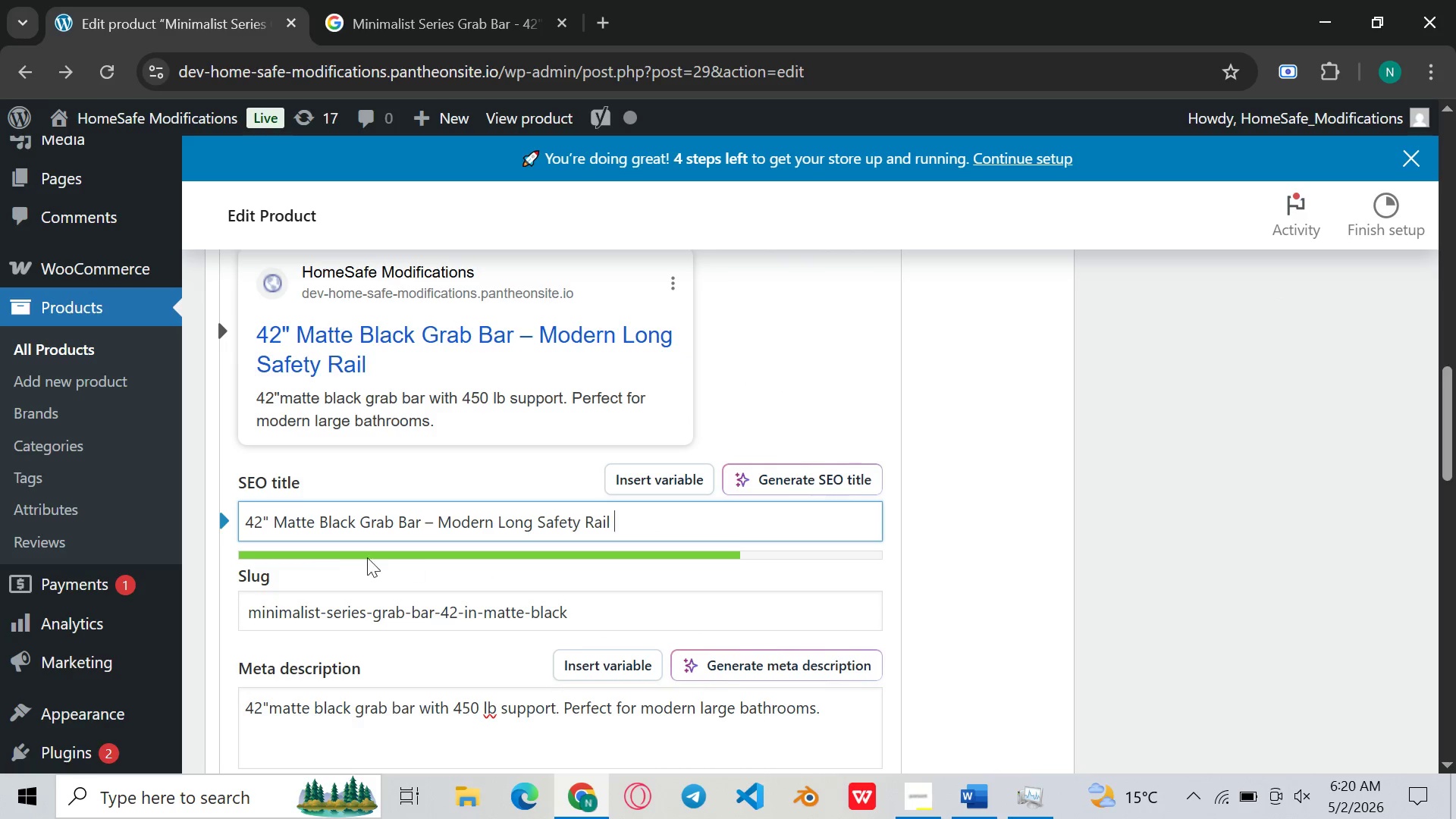 
key(V)
 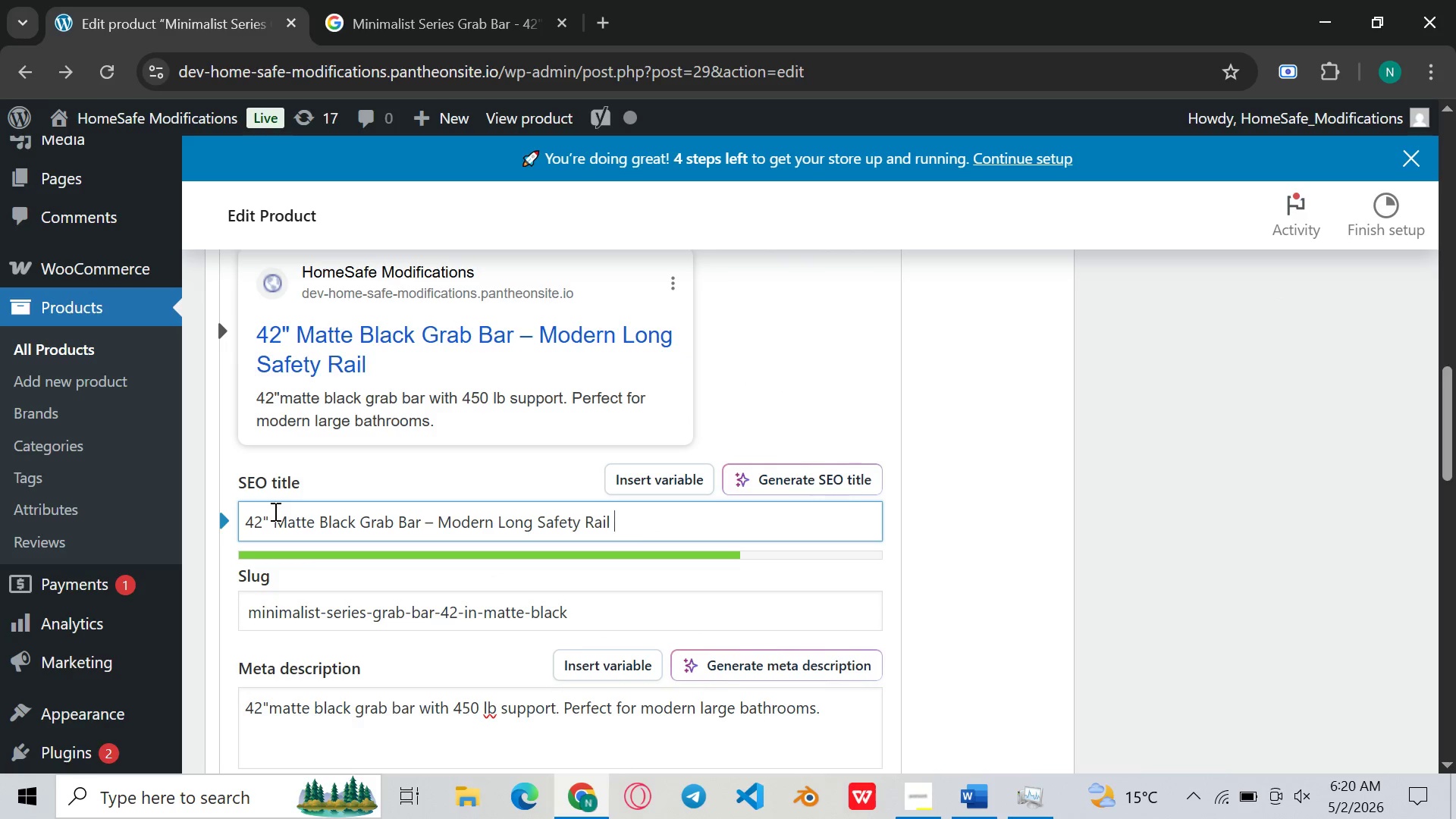 
left_click([274, 511])
 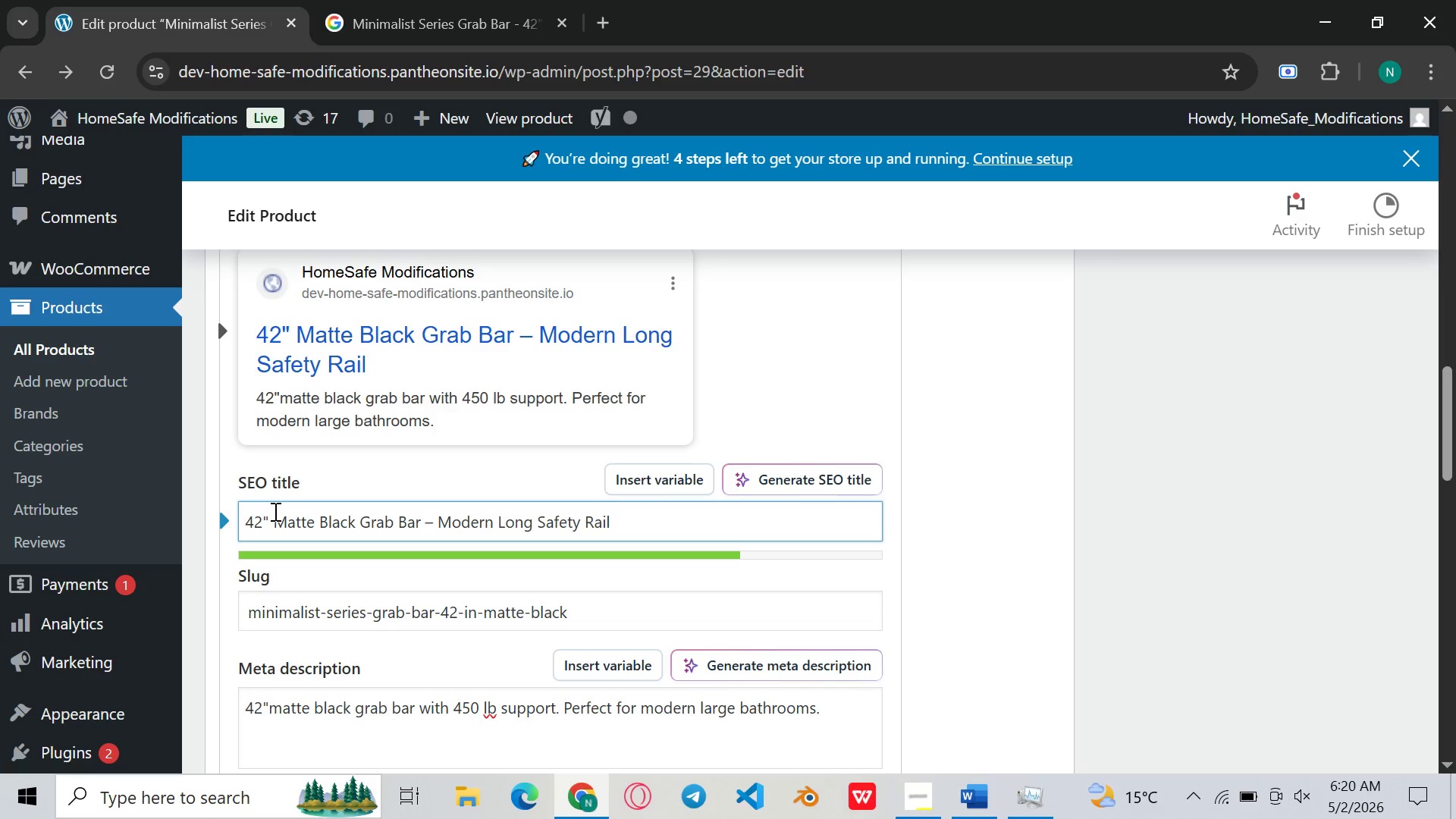 
key(Backspace)
 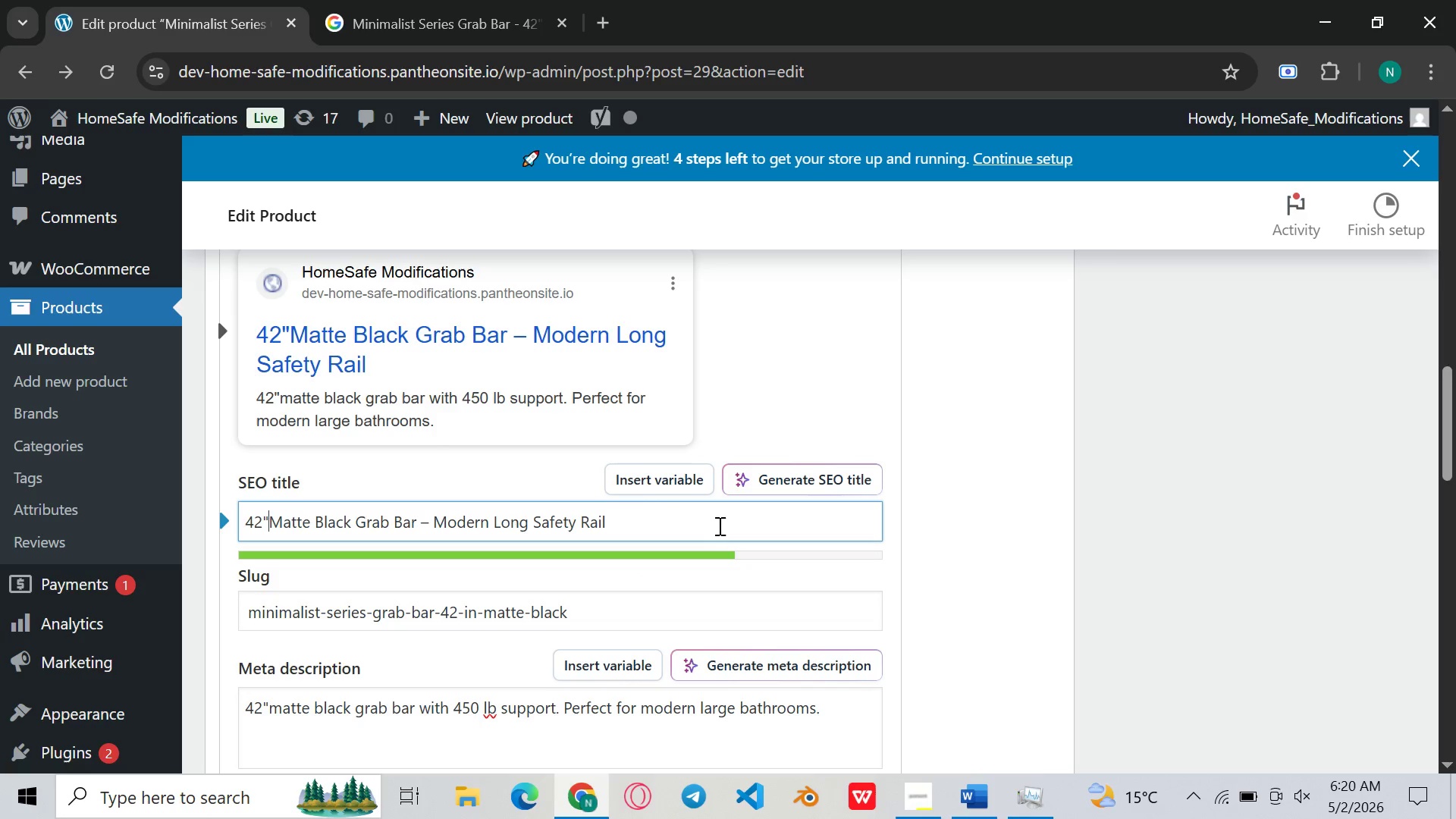 
left_click([718, 526])
 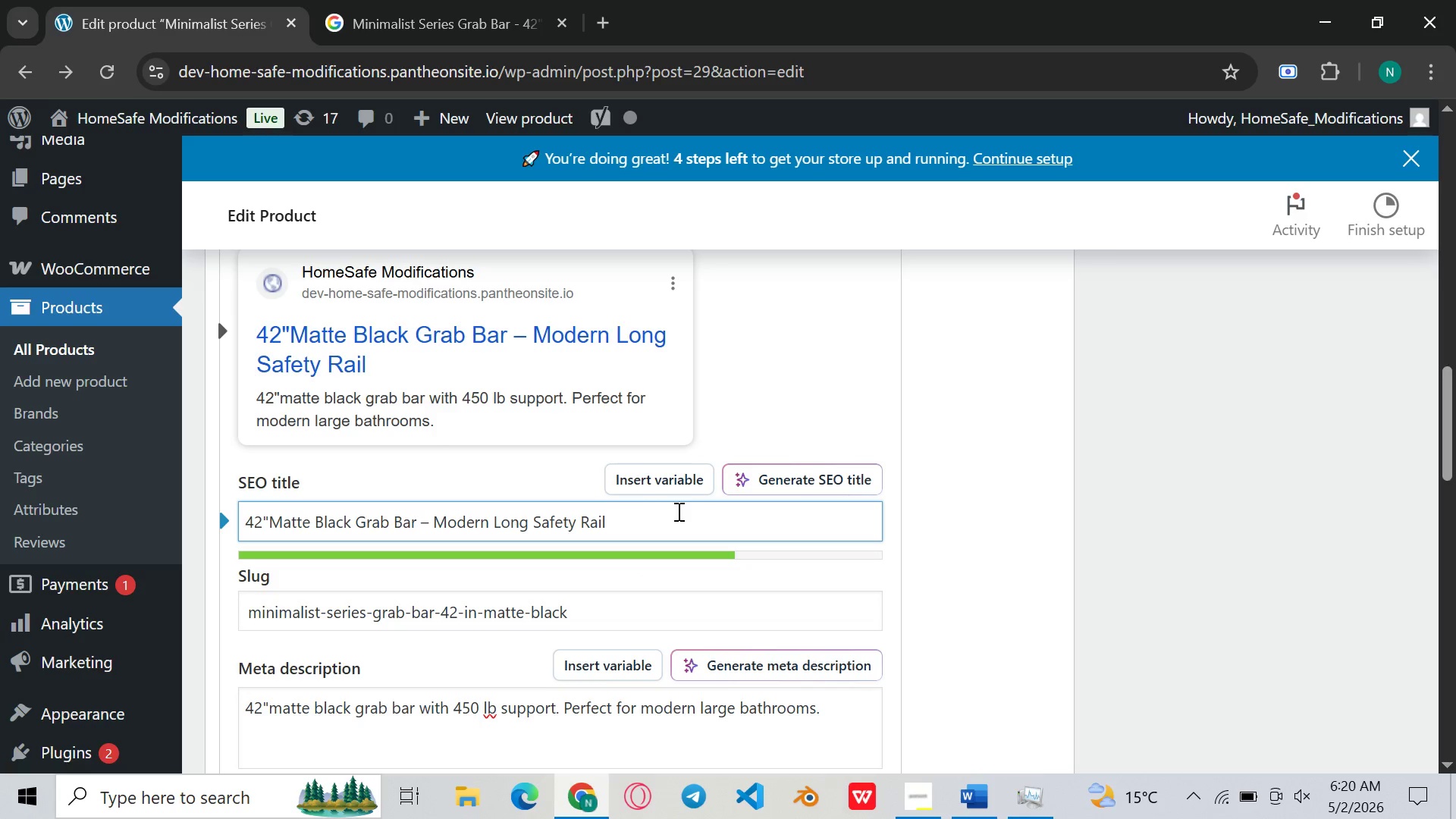 
left_click_drag(start_coordinate=[677, 511], to_coordinate=[570, 520])
 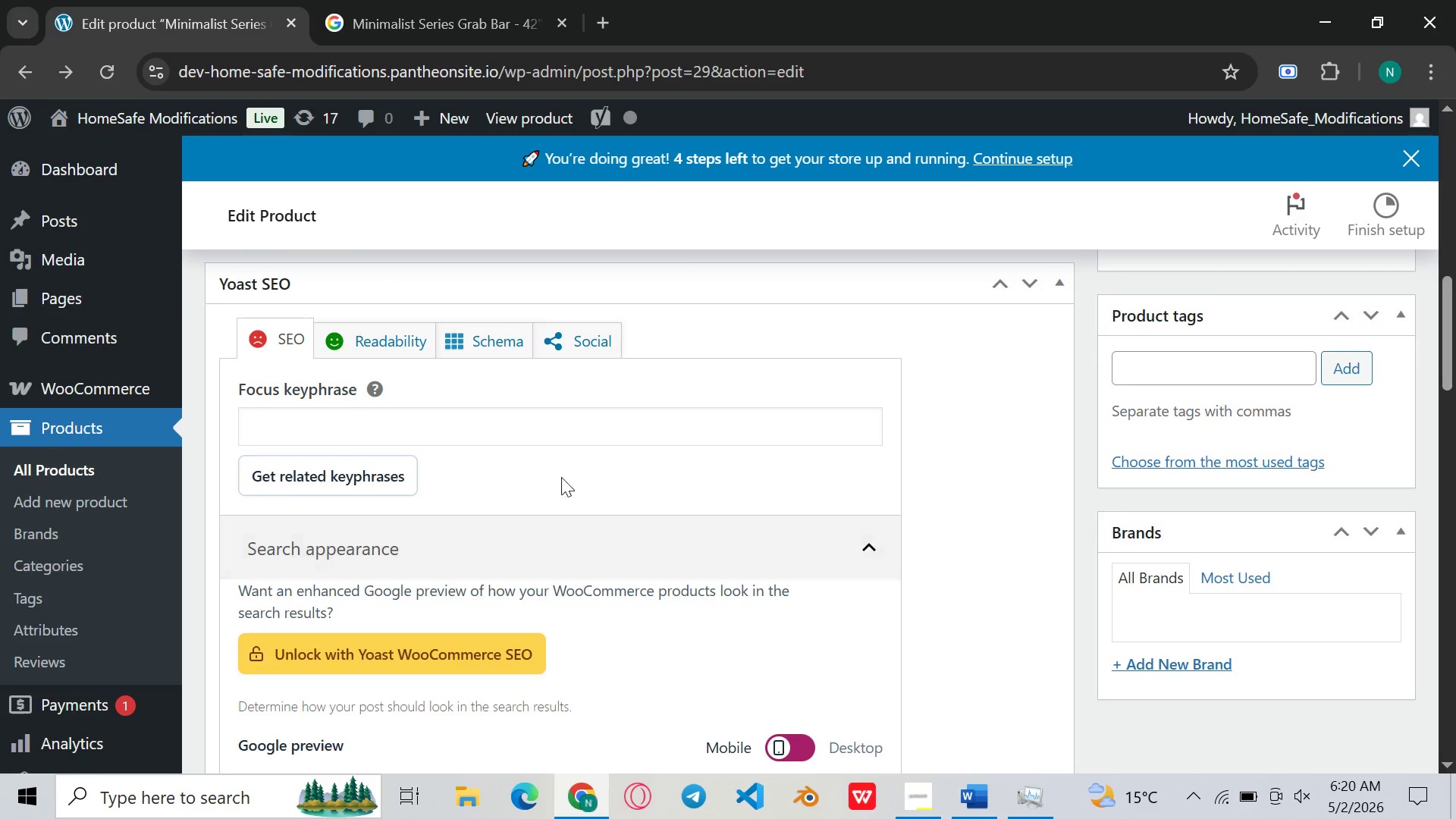 
left_click([580, 419])
 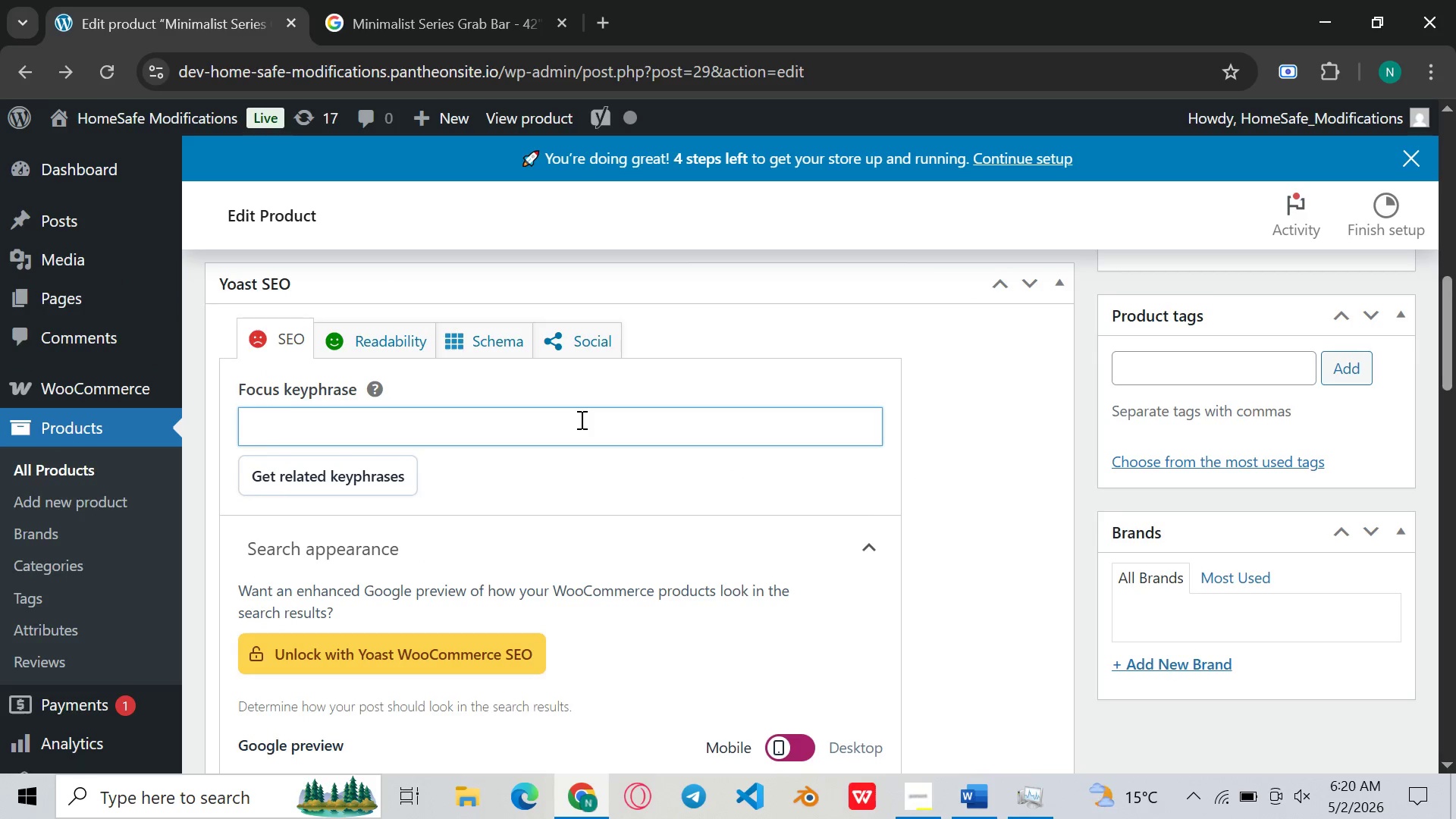 
key(Control+V)
 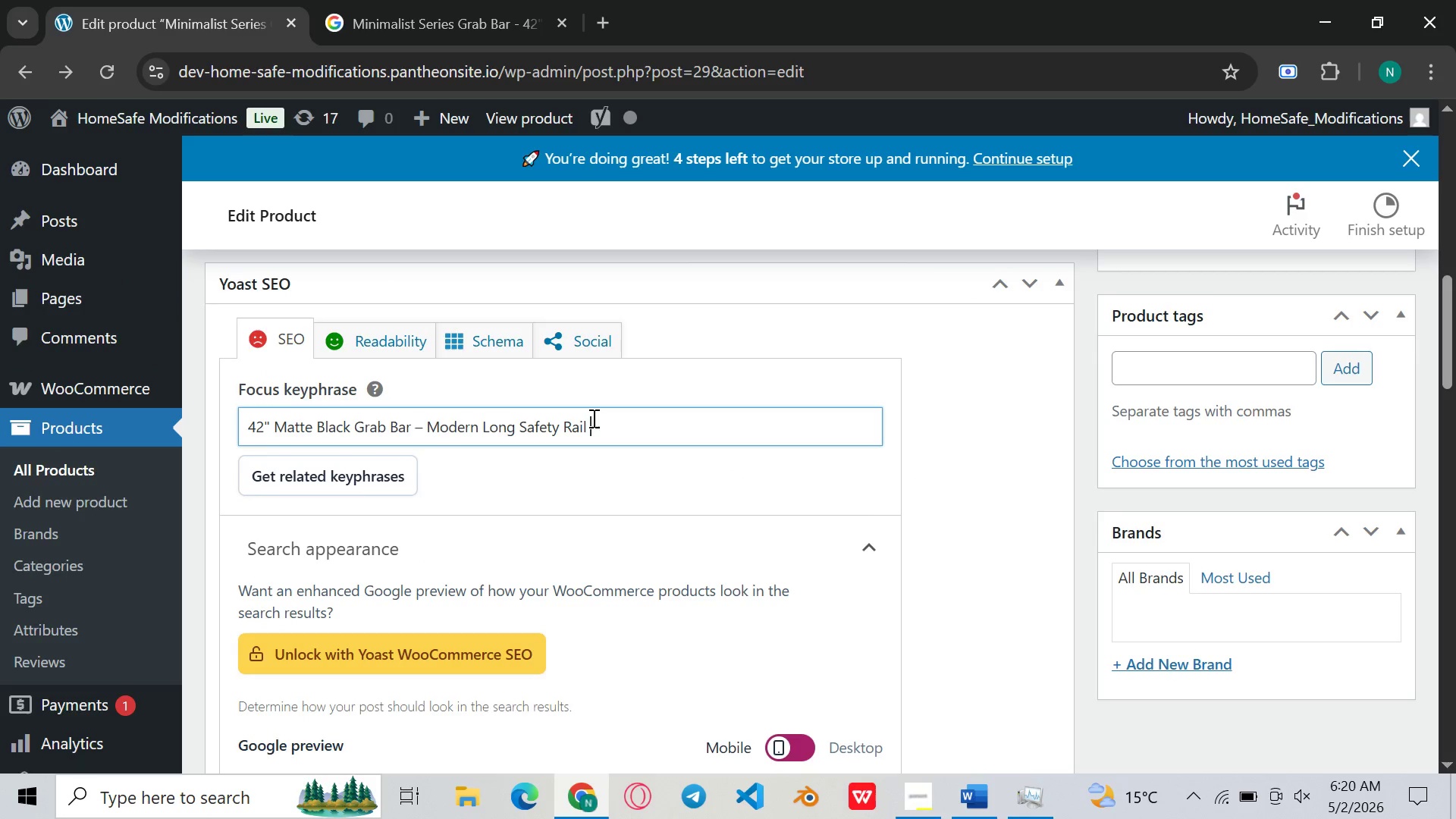 
left_click_drag(start_coordinate=[592, 418], to_coordinate=[409, 424])
 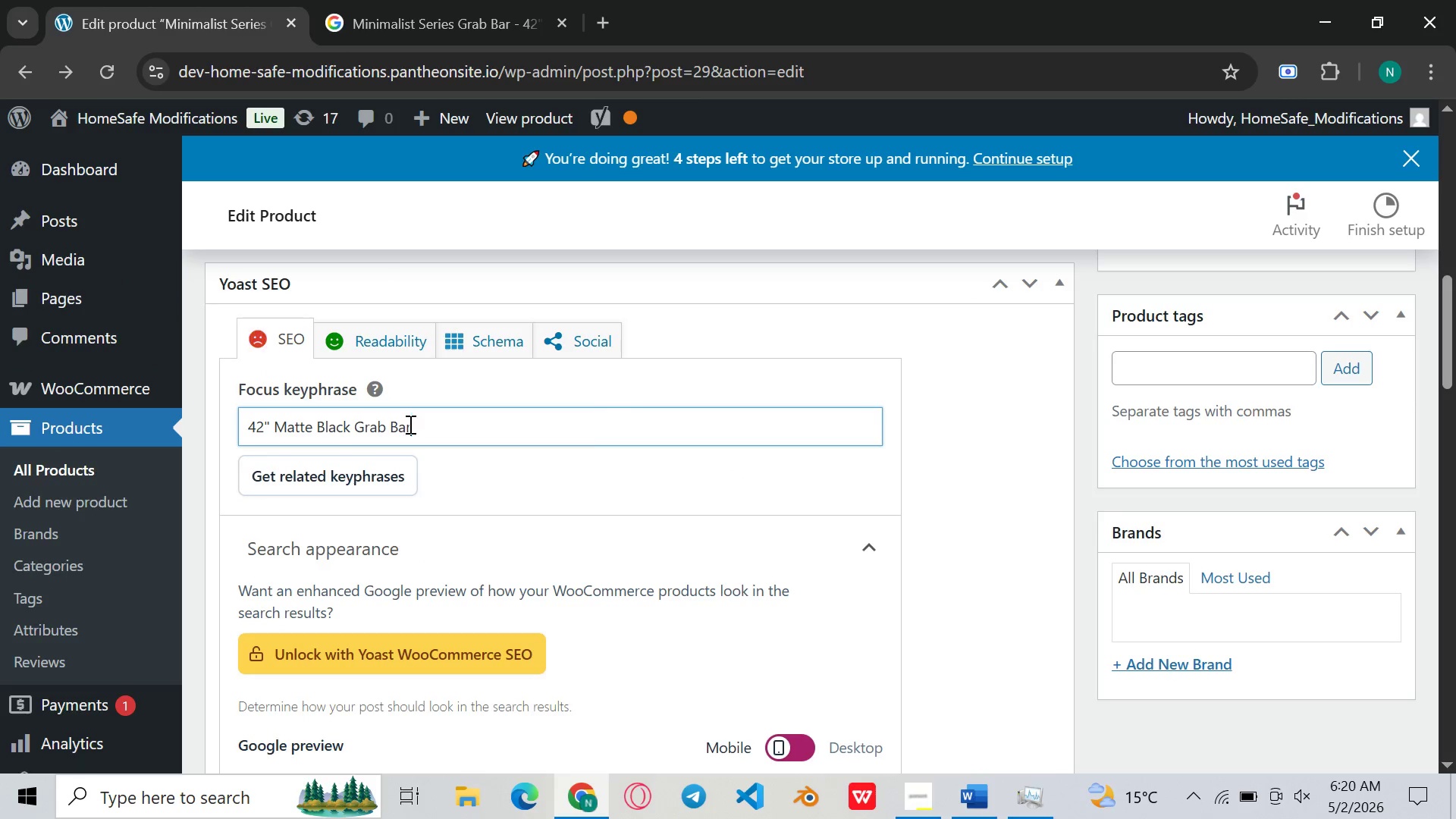 
key(Backspace)
 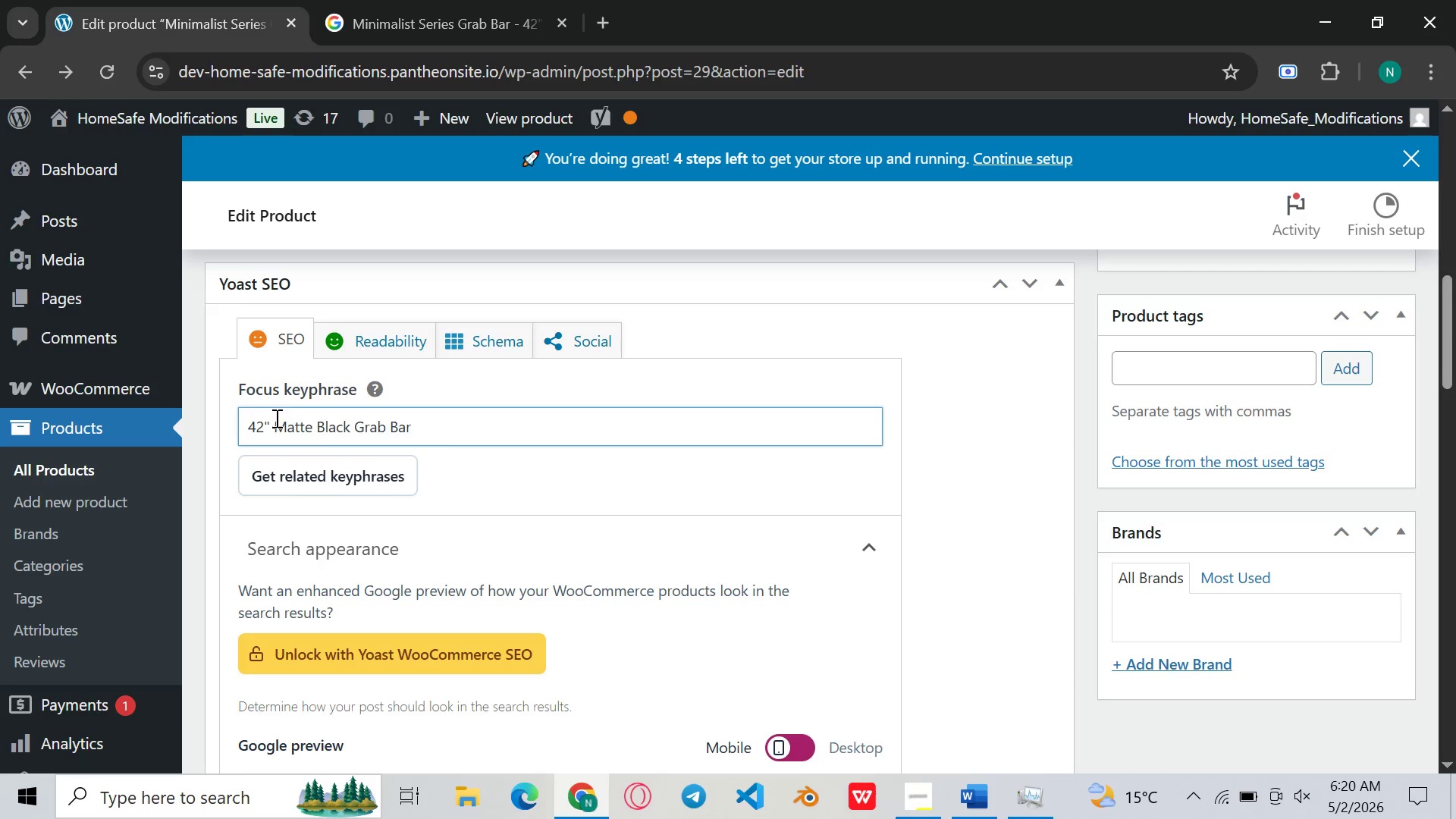 
left_click([272, 418])
 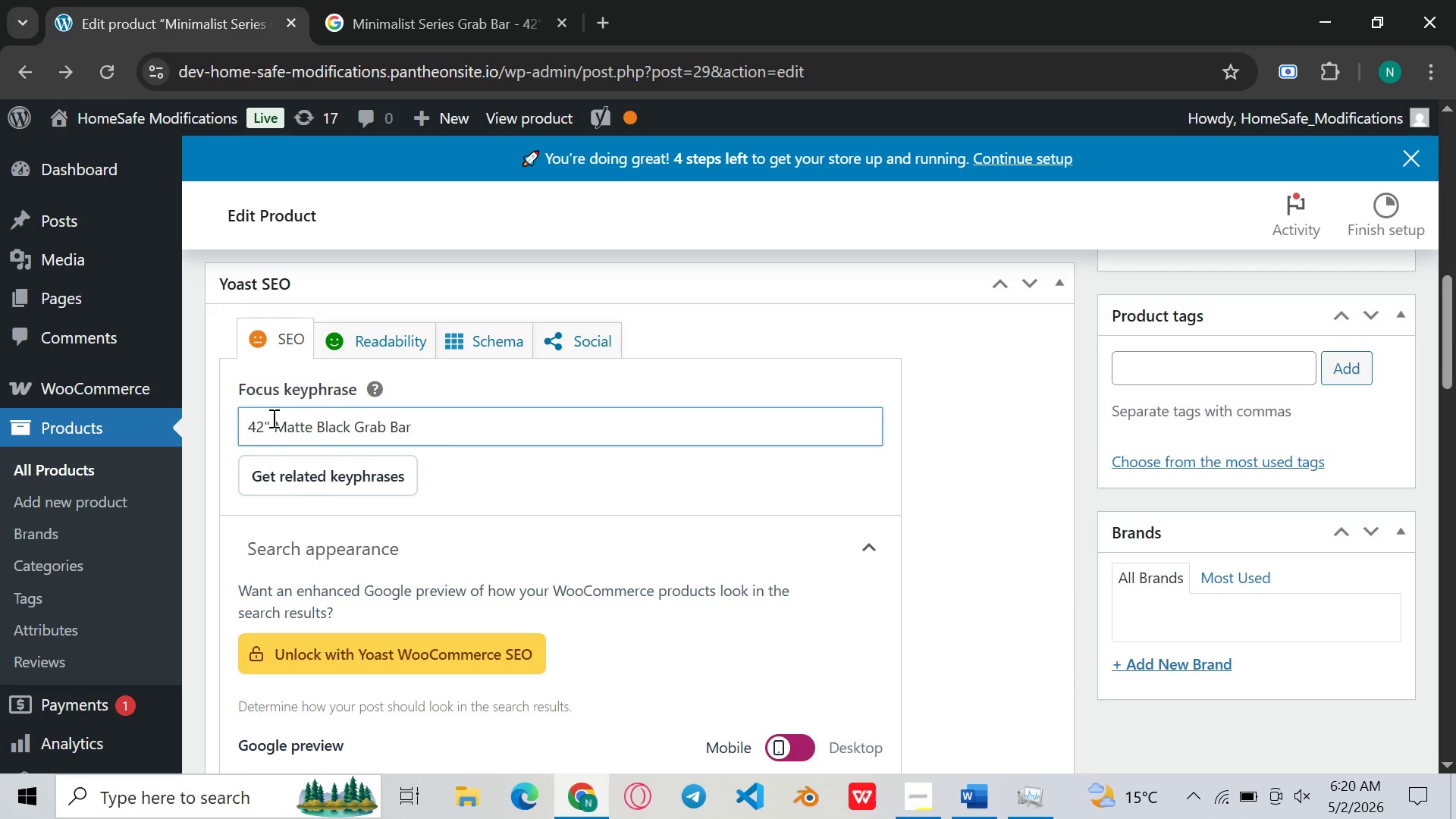 
key(Backspace)
 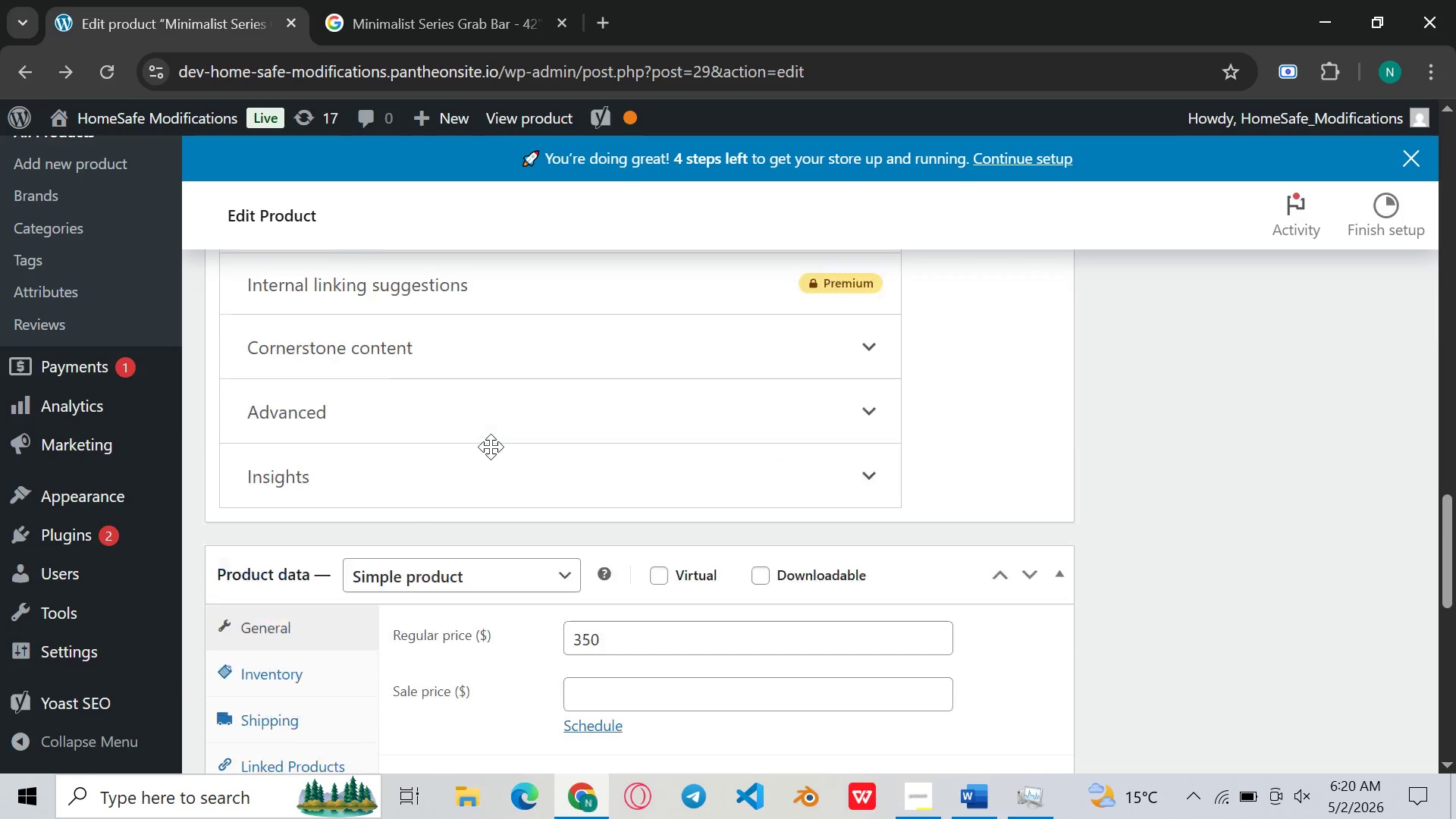 
wait(5.71)
 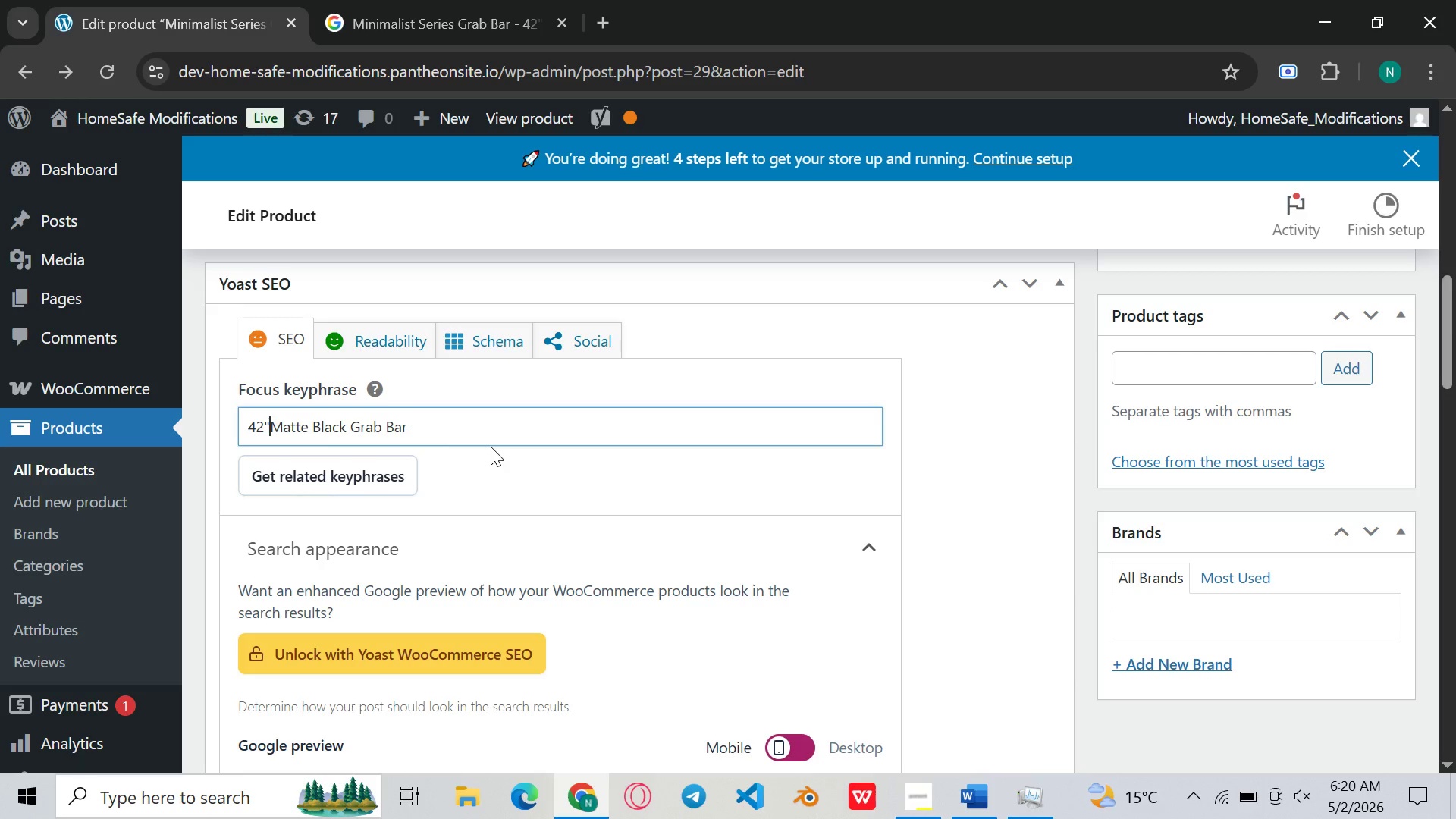 
mouse_move([439, 544])
 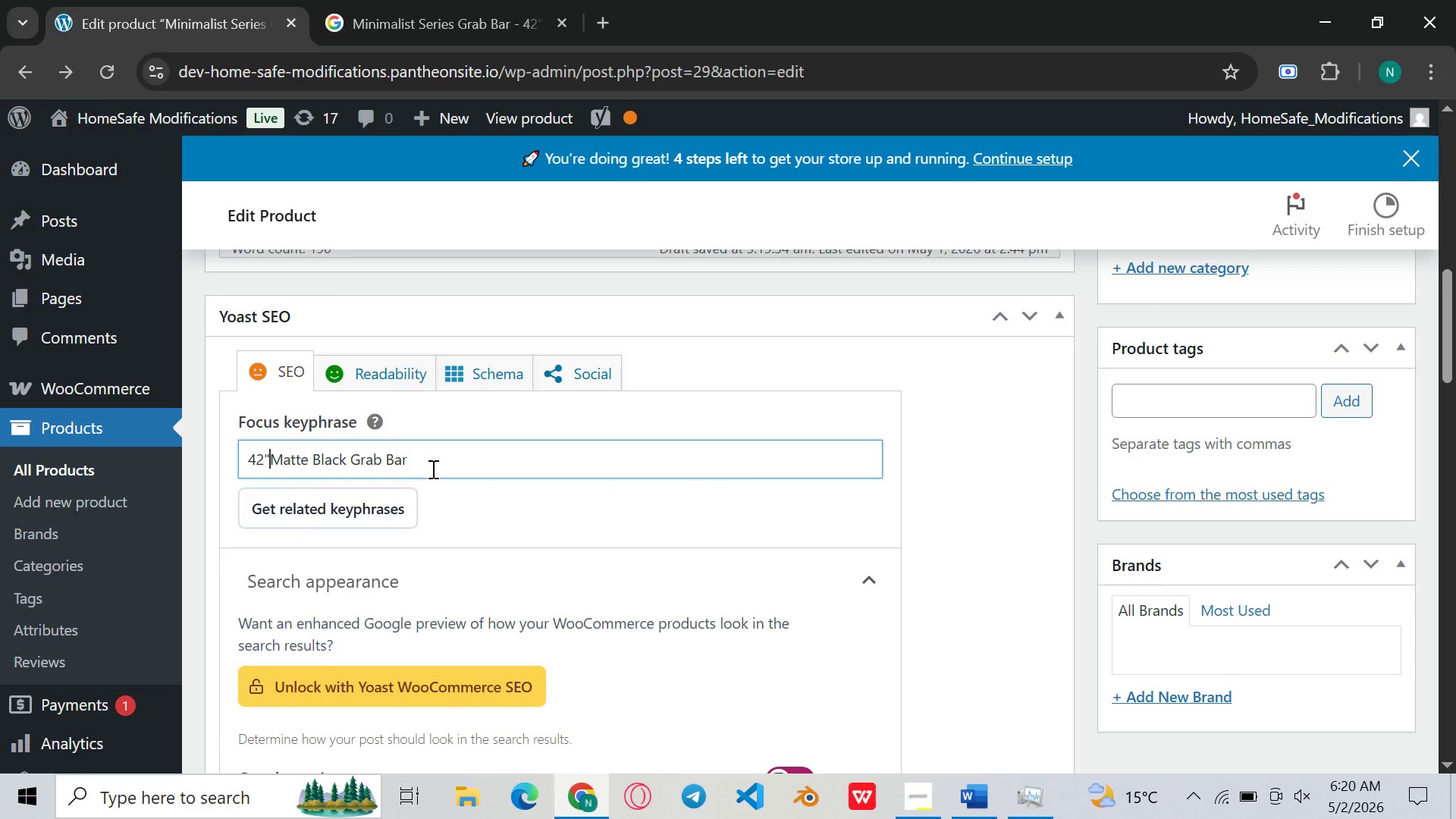 
left_click_drag(start_coordinate=[431, 469], to_coordinate=[232, 475])
 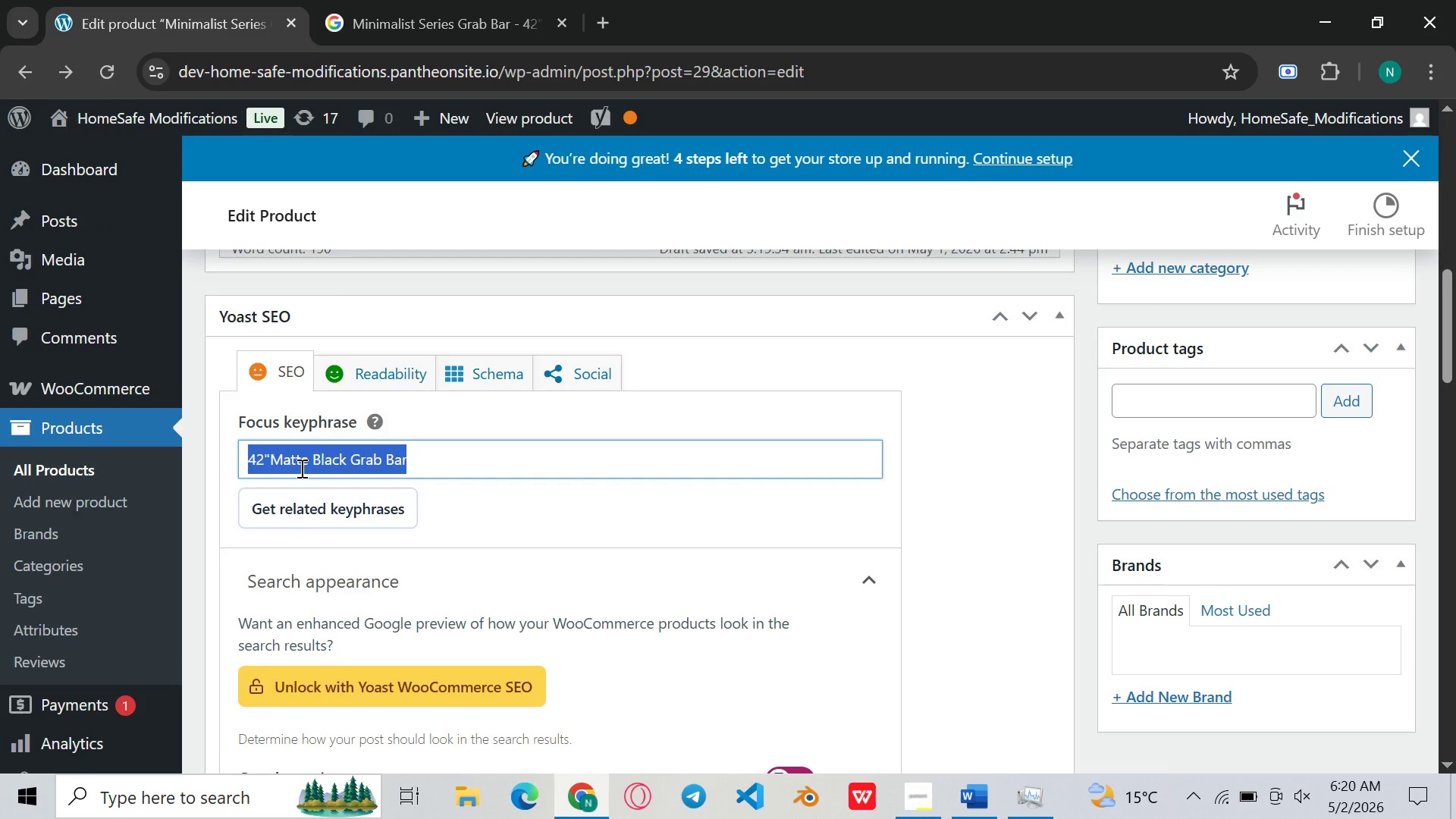 
right_click([300, 468])
 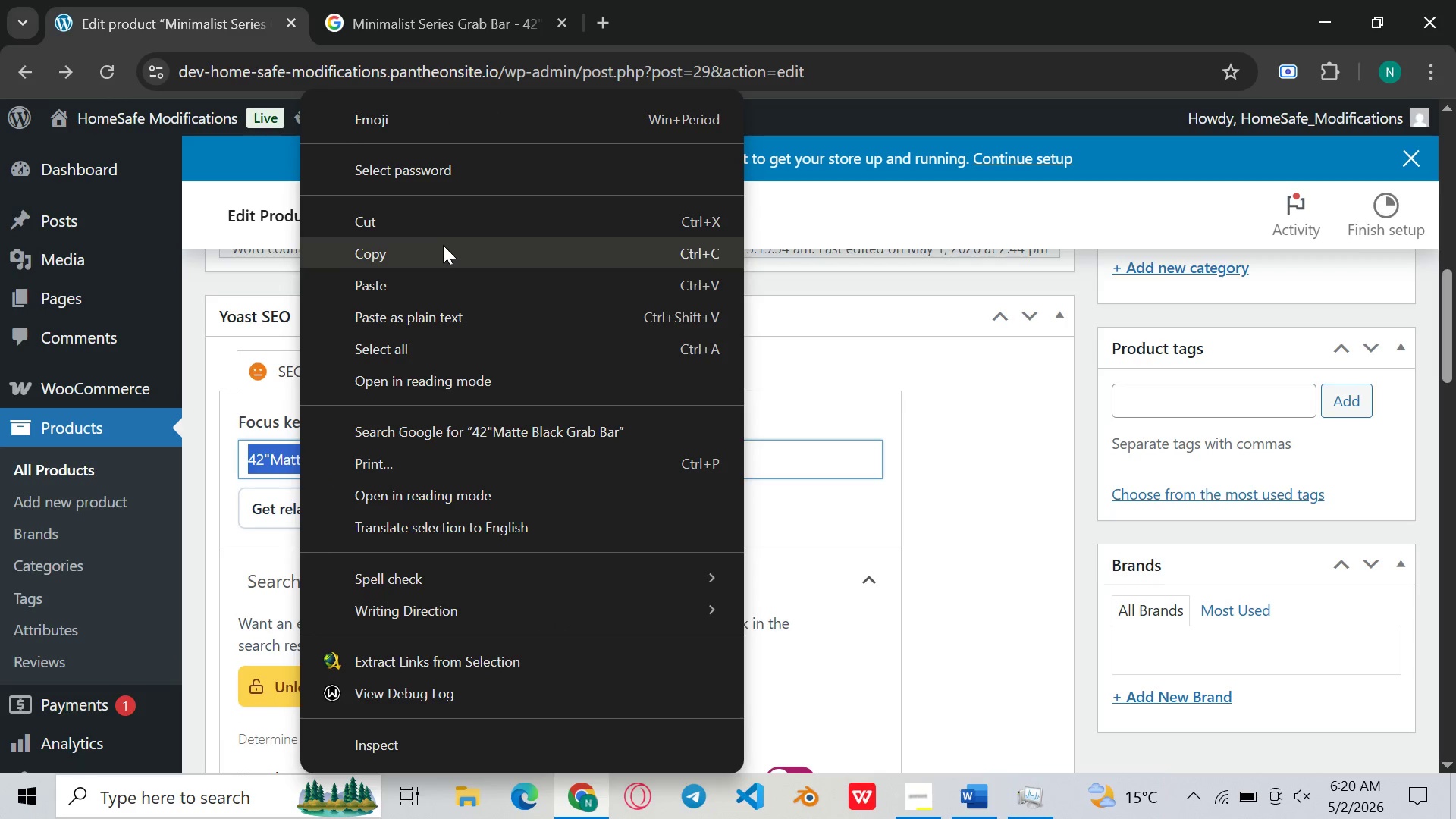 
left_click([443, 246])
 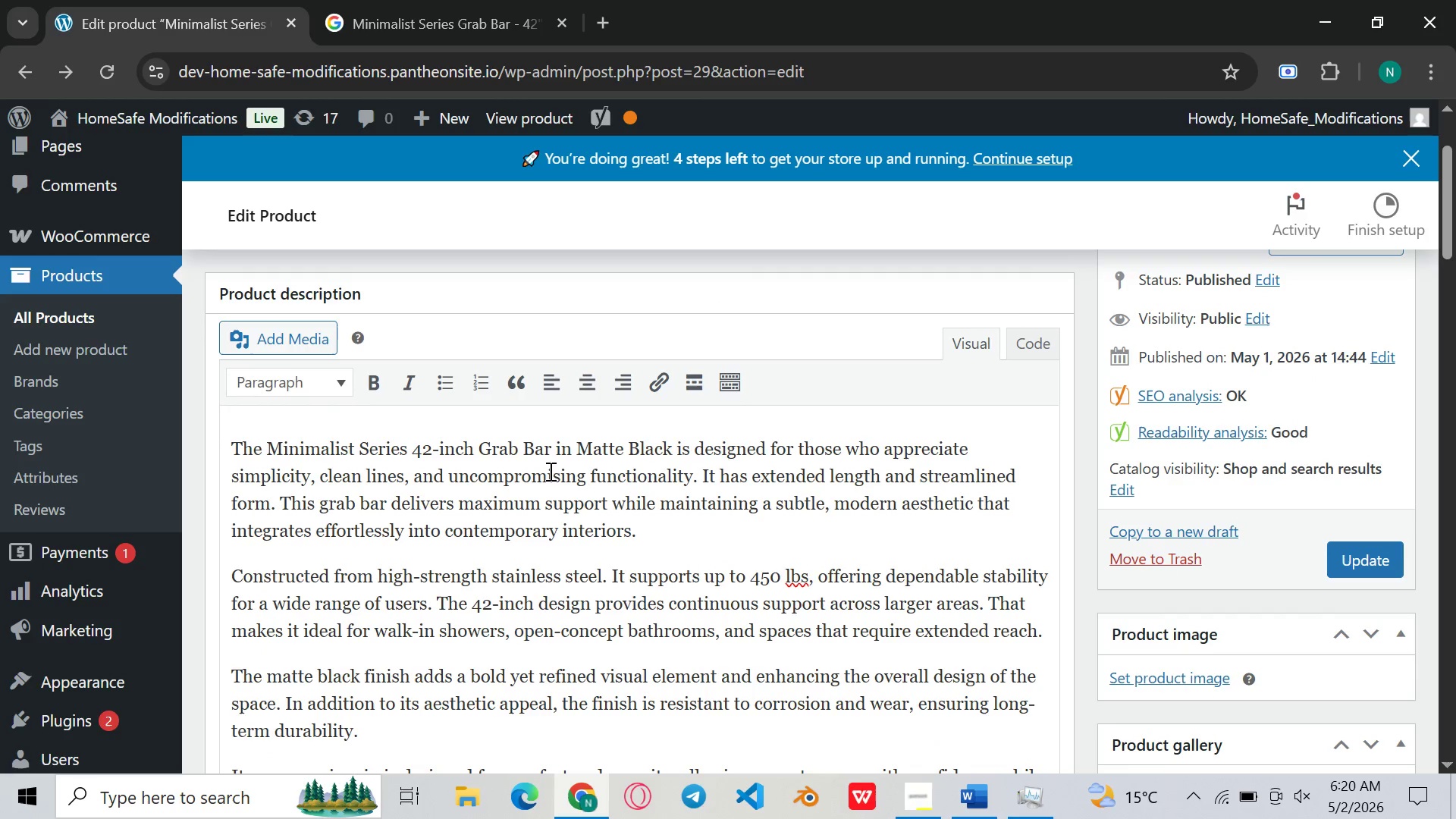 
left_click_drag(start_coordinate=[545, 454], to_coordinate=[415, 353])
 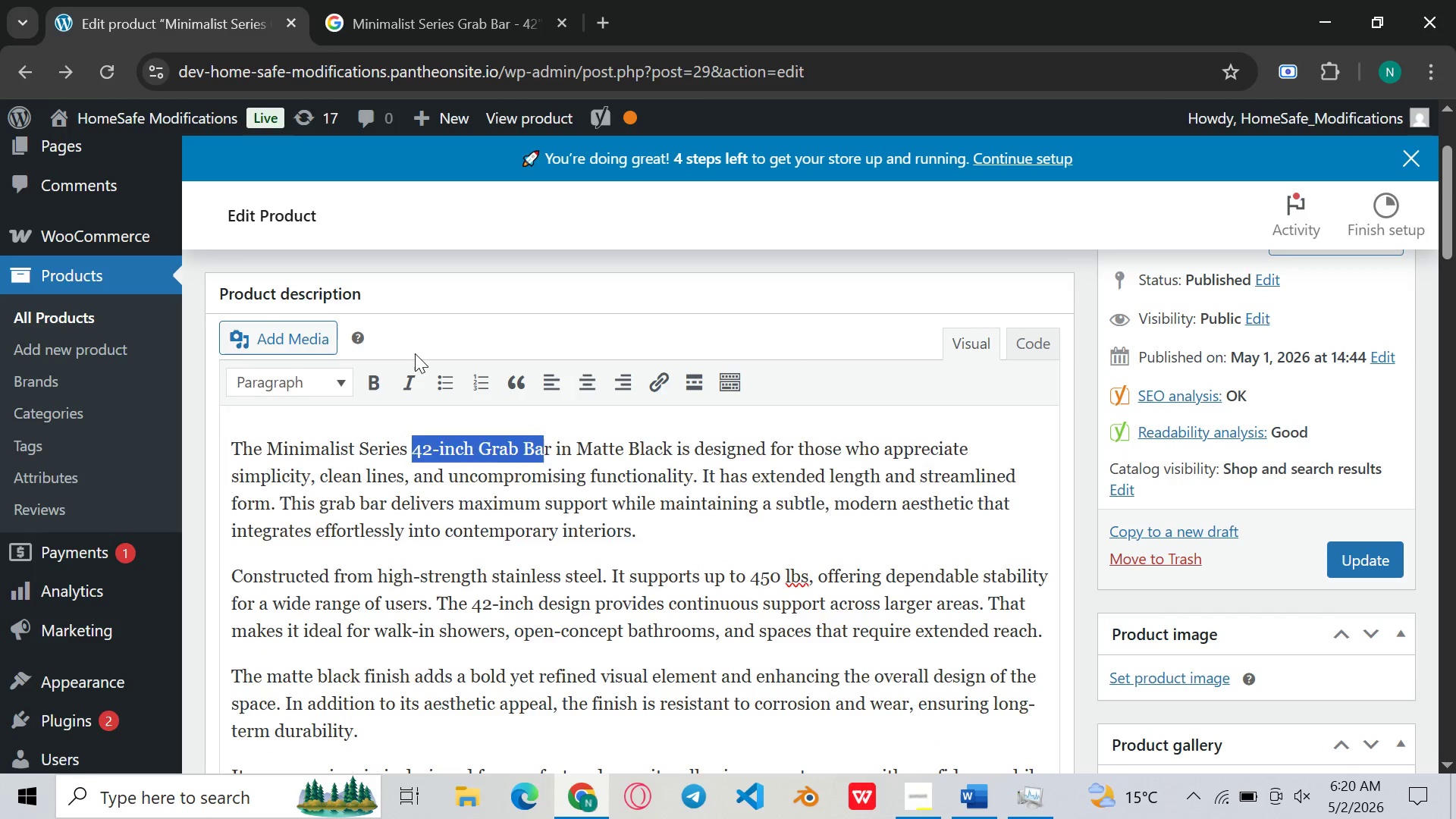 
key(Backspace)
 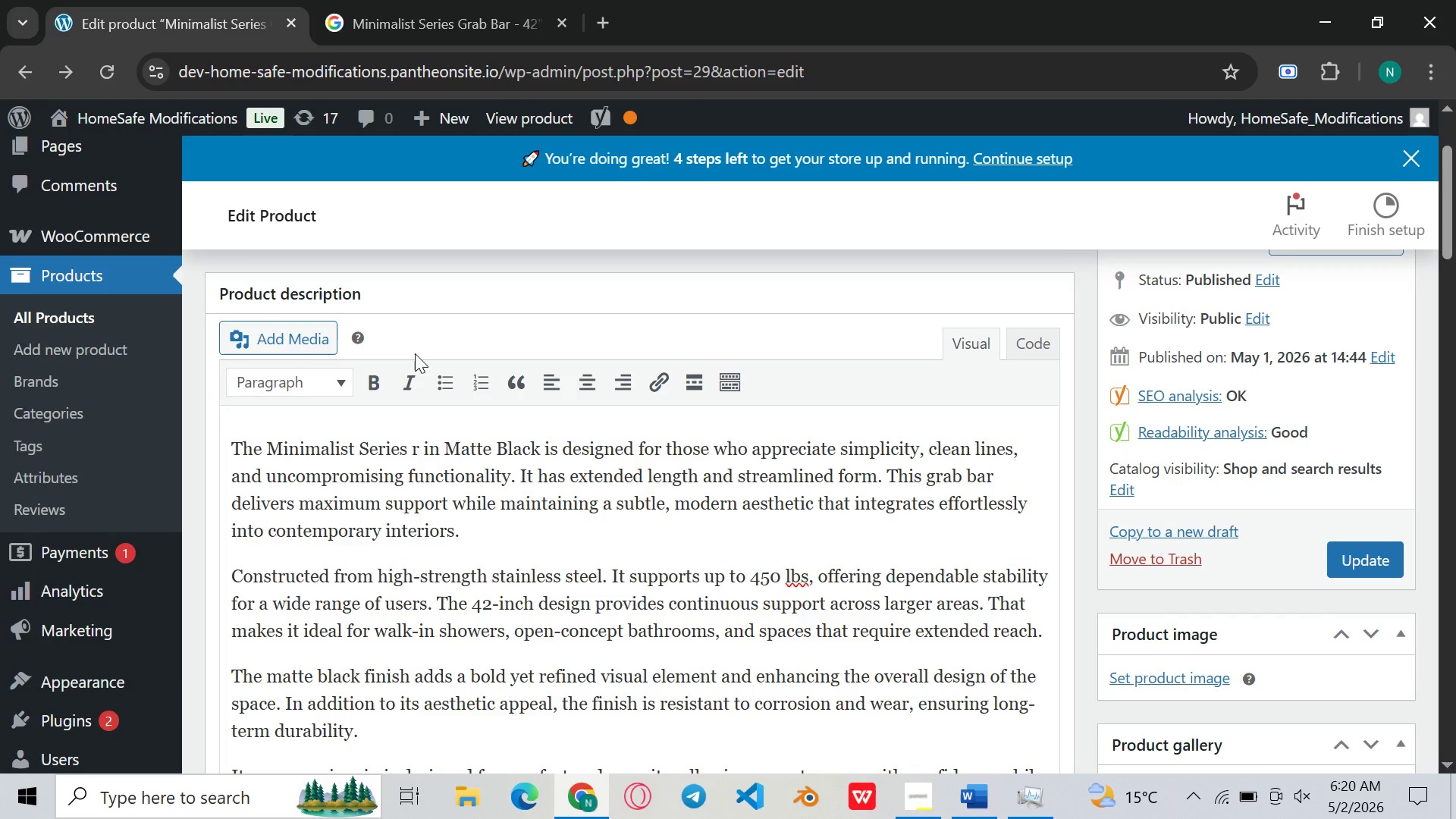 
hold_key(key=ControlLeft, duration=0.67)
 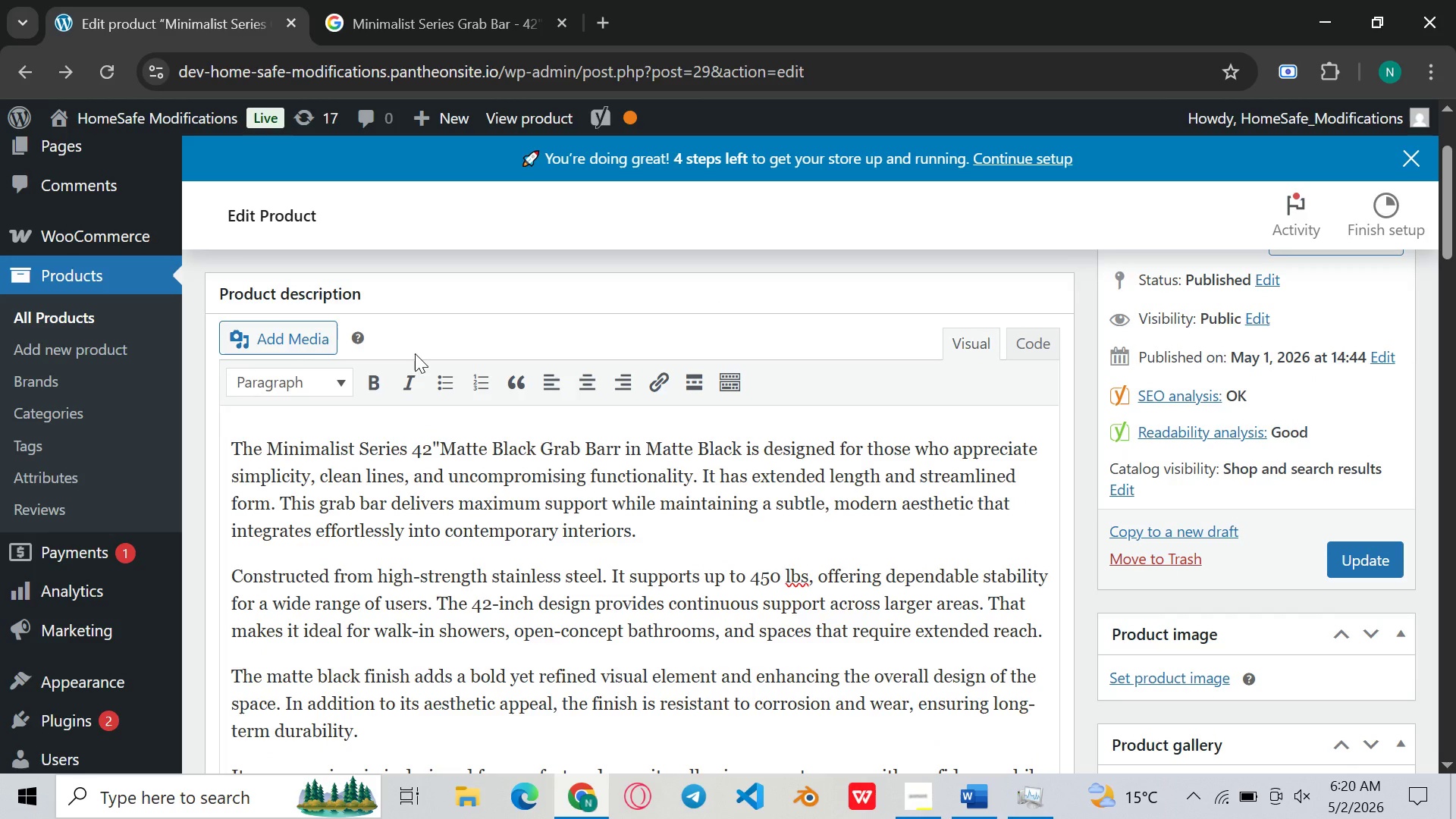 
key(V)
 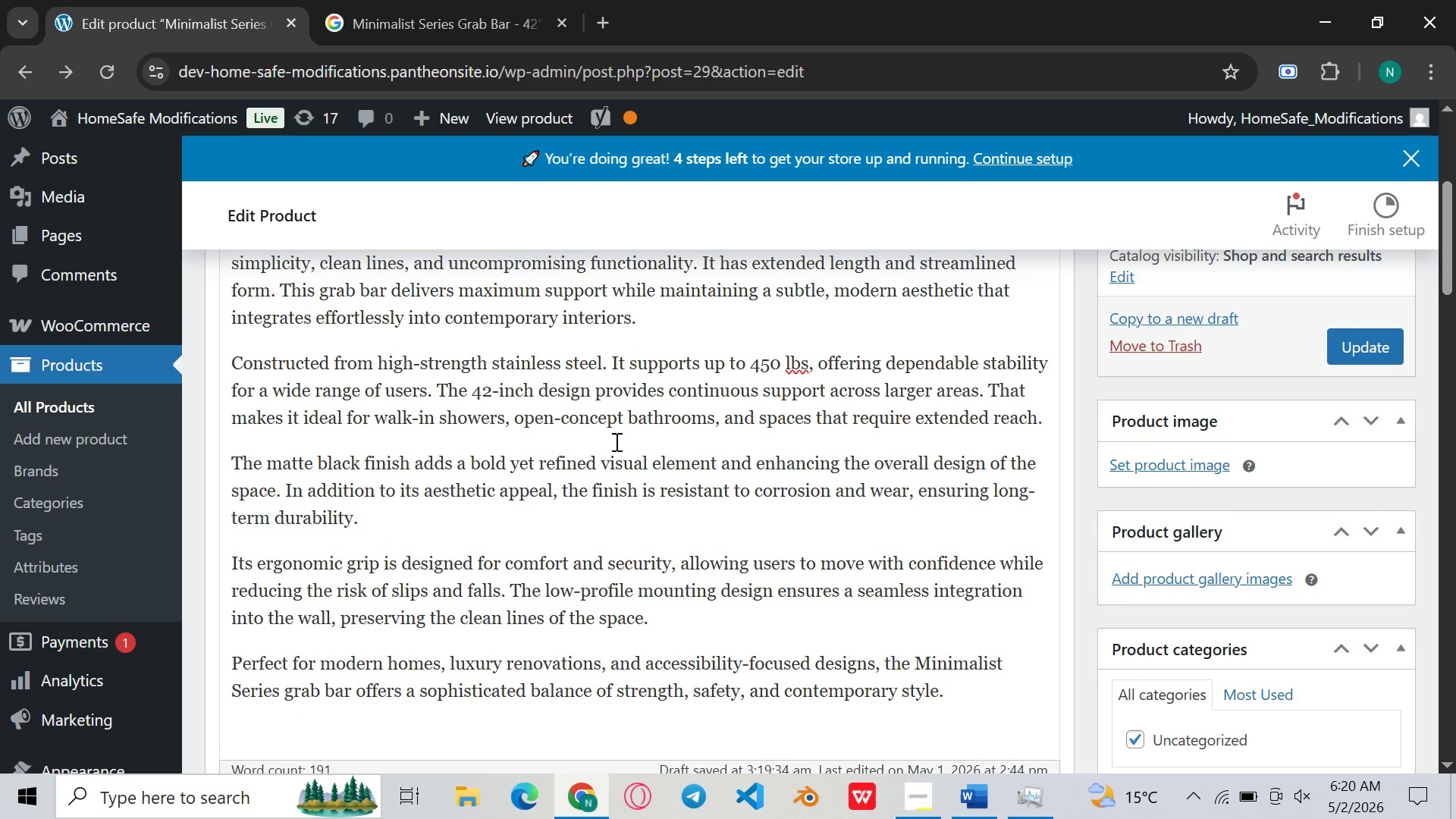 
wait(14.14)
 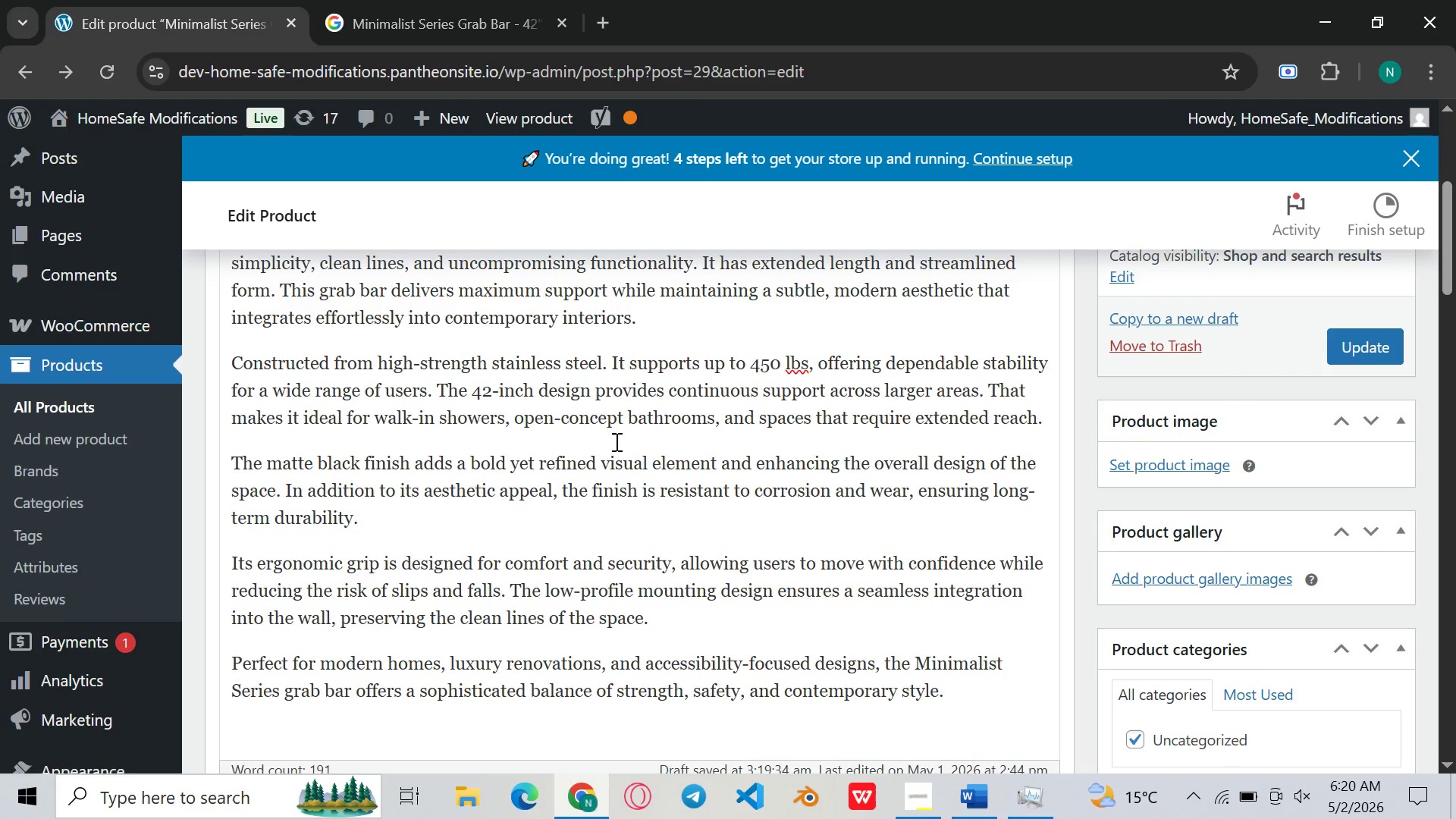 
left_click([623, 421])
 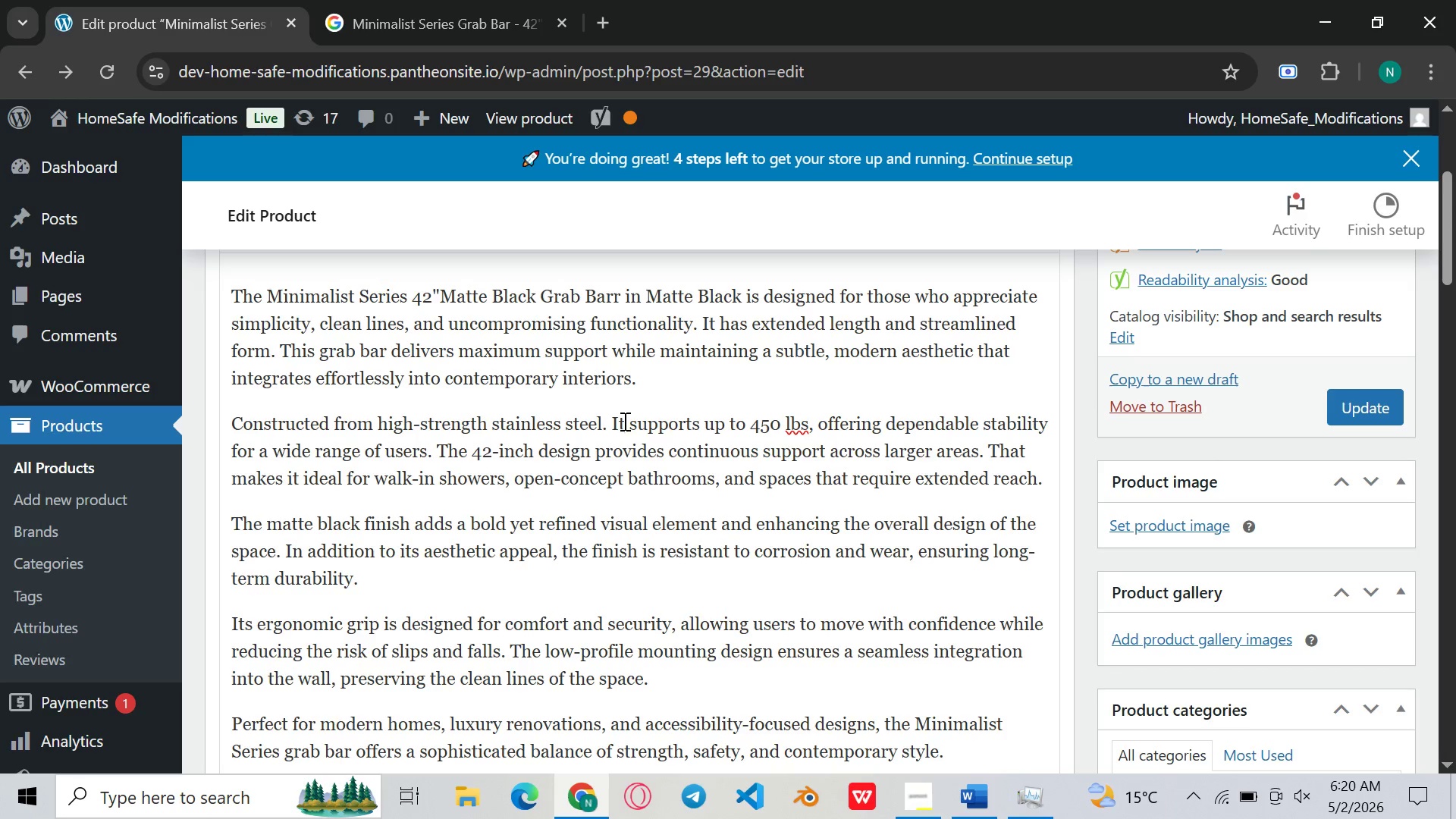 
key(Backspace)
 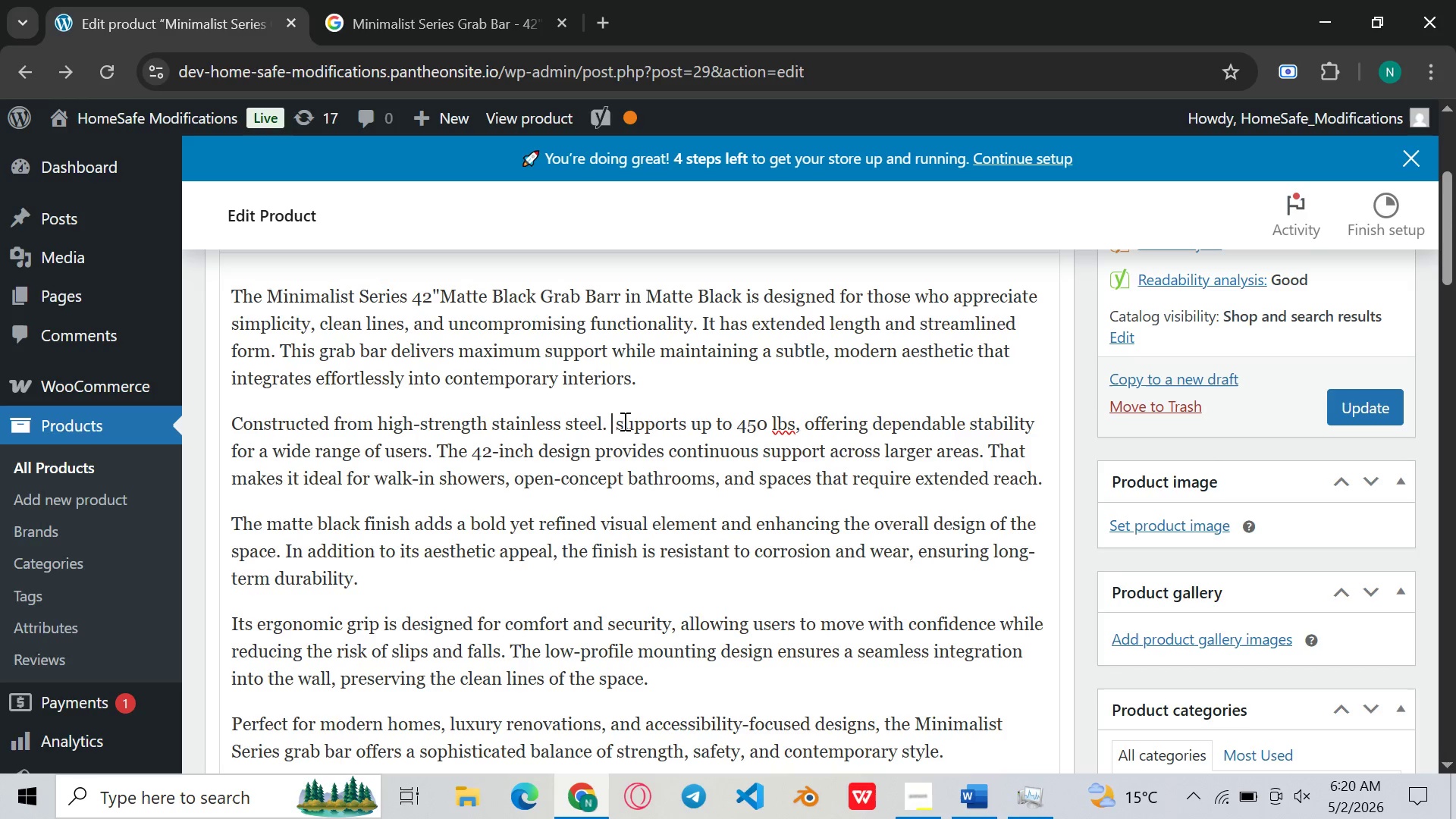 
key(Backspace)
 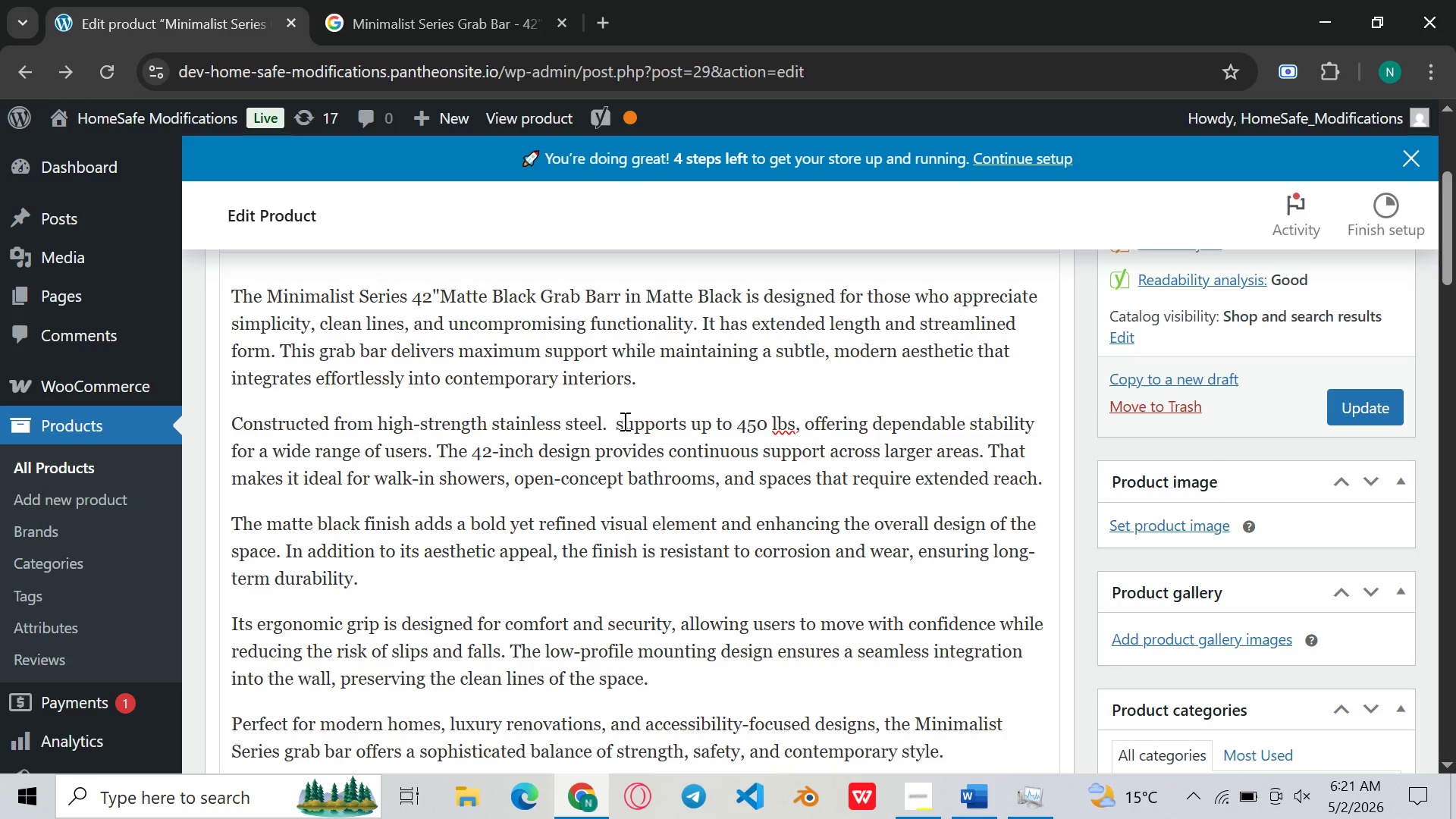 
hold_key(key=ControlLeft, duration=0.58)
 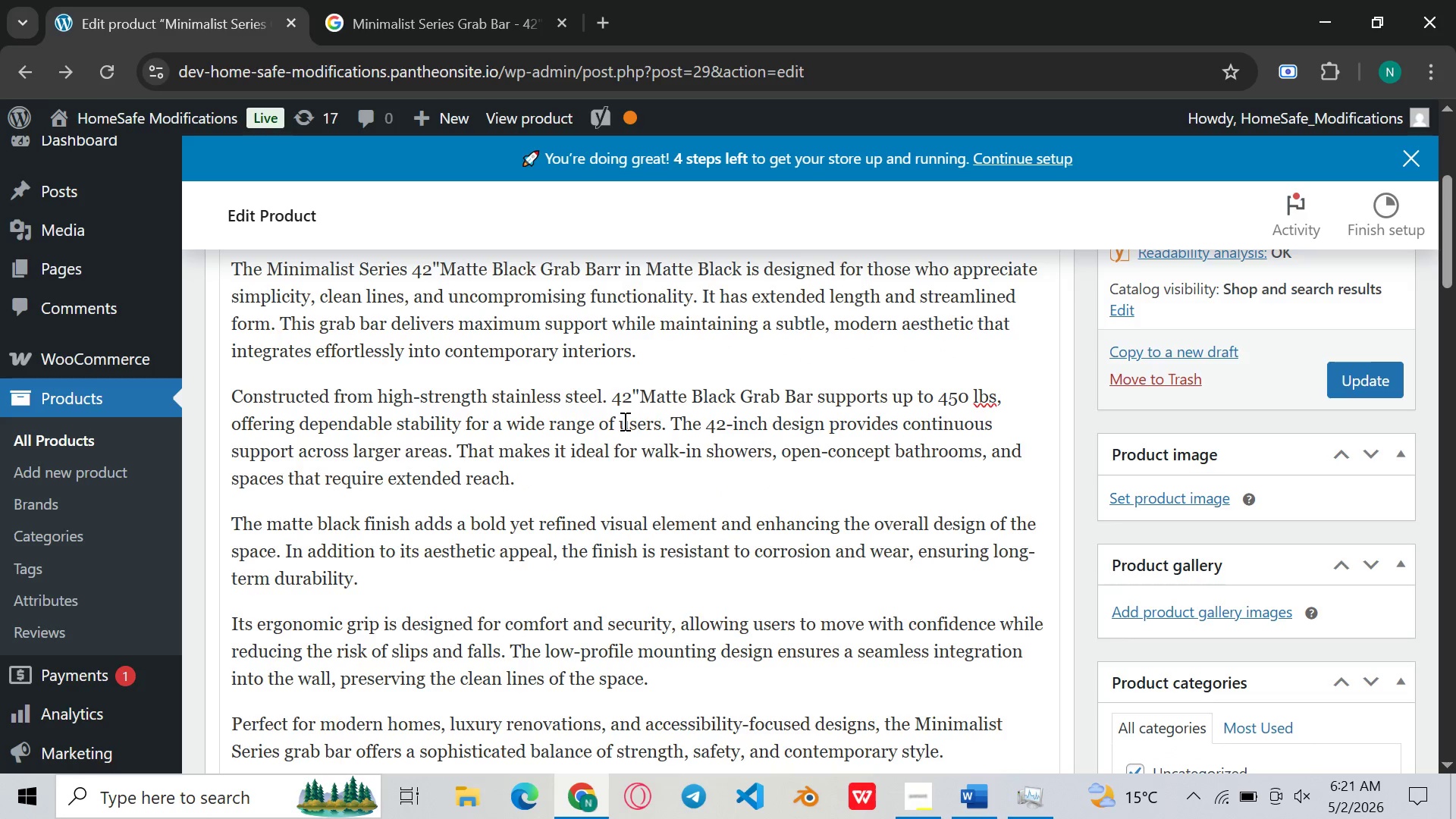 
key(V)
 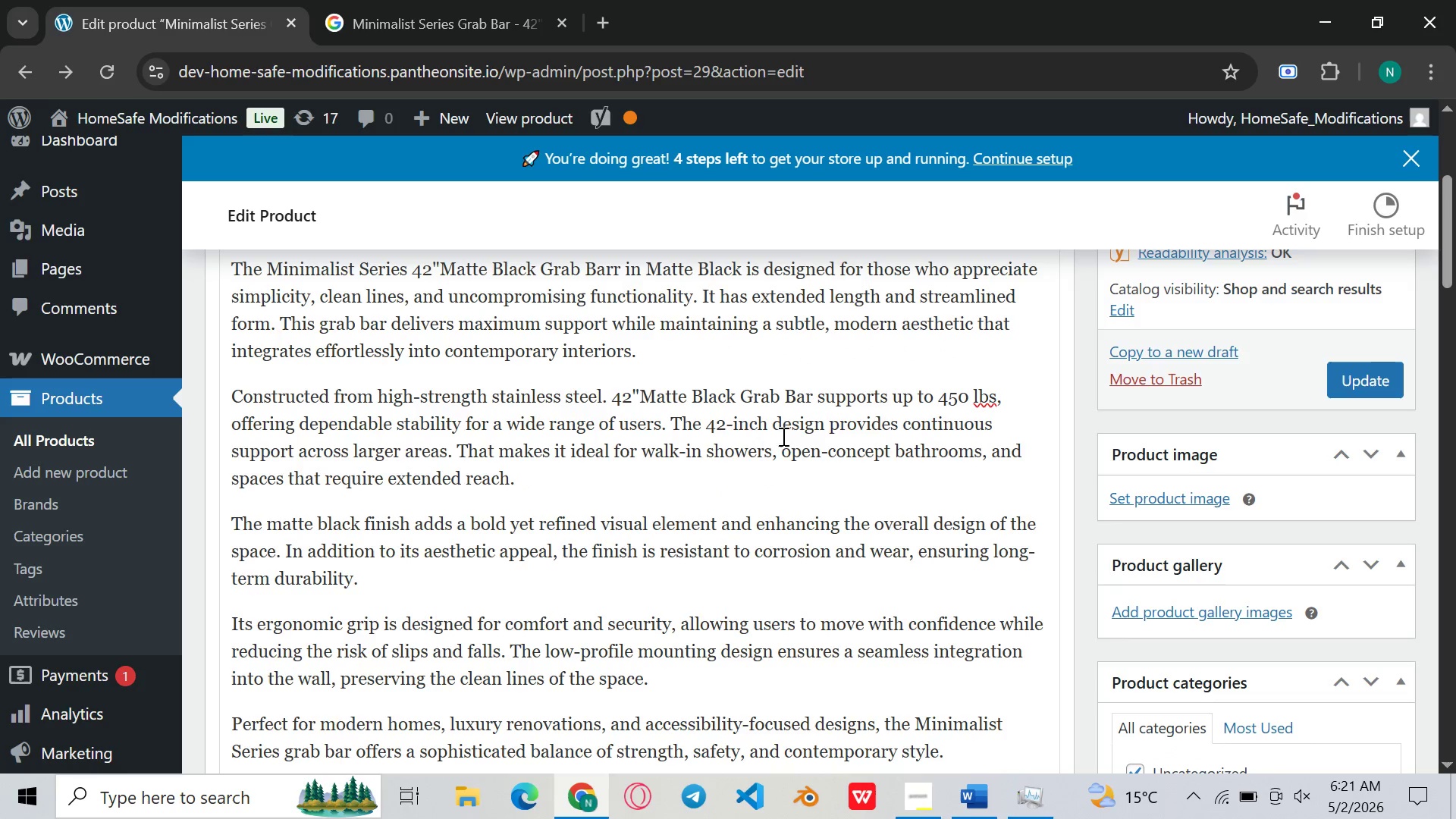 
left_click([791, 438])
 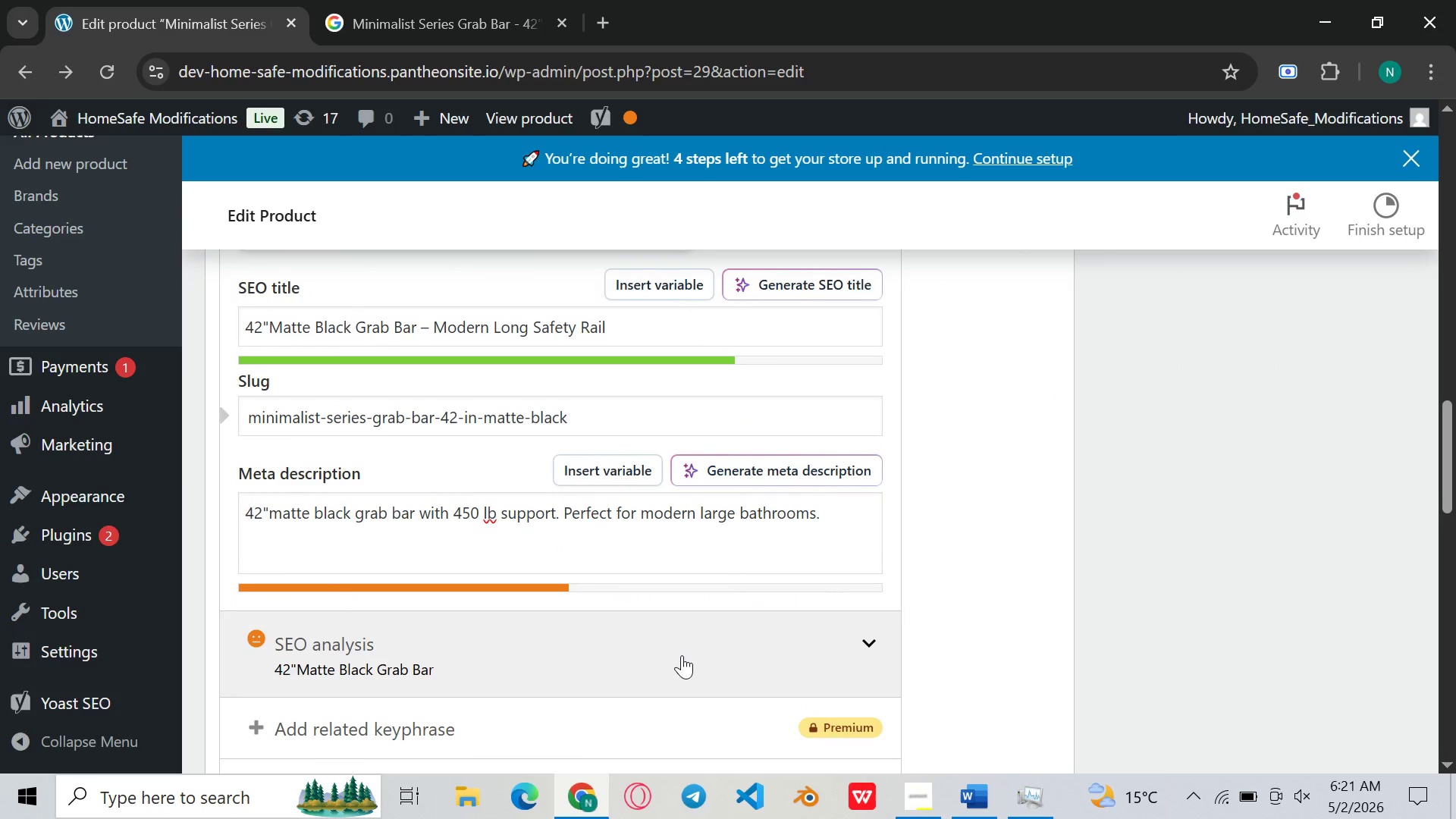 
wait(6.44)
 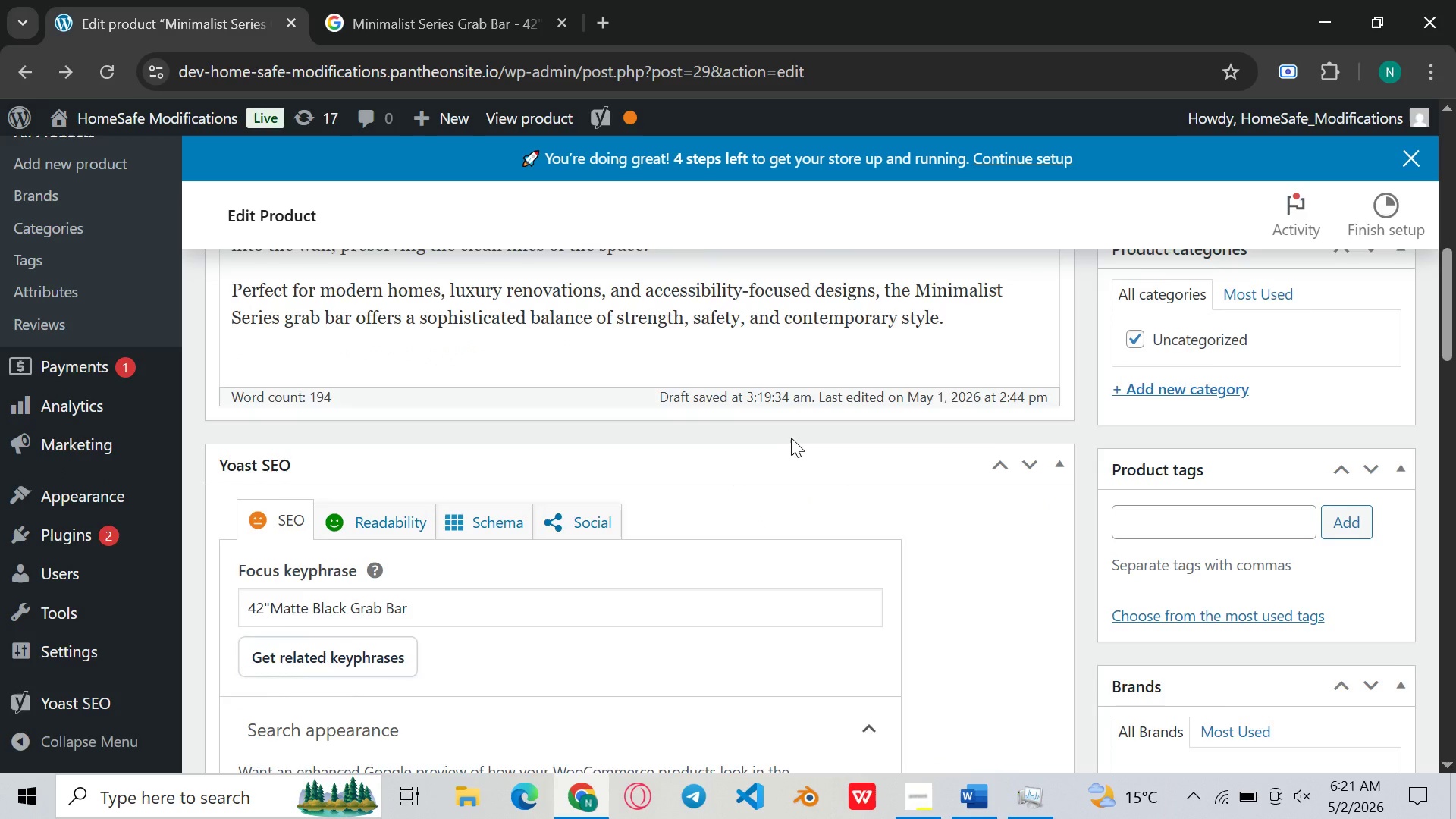 
left_click([865, 520])
 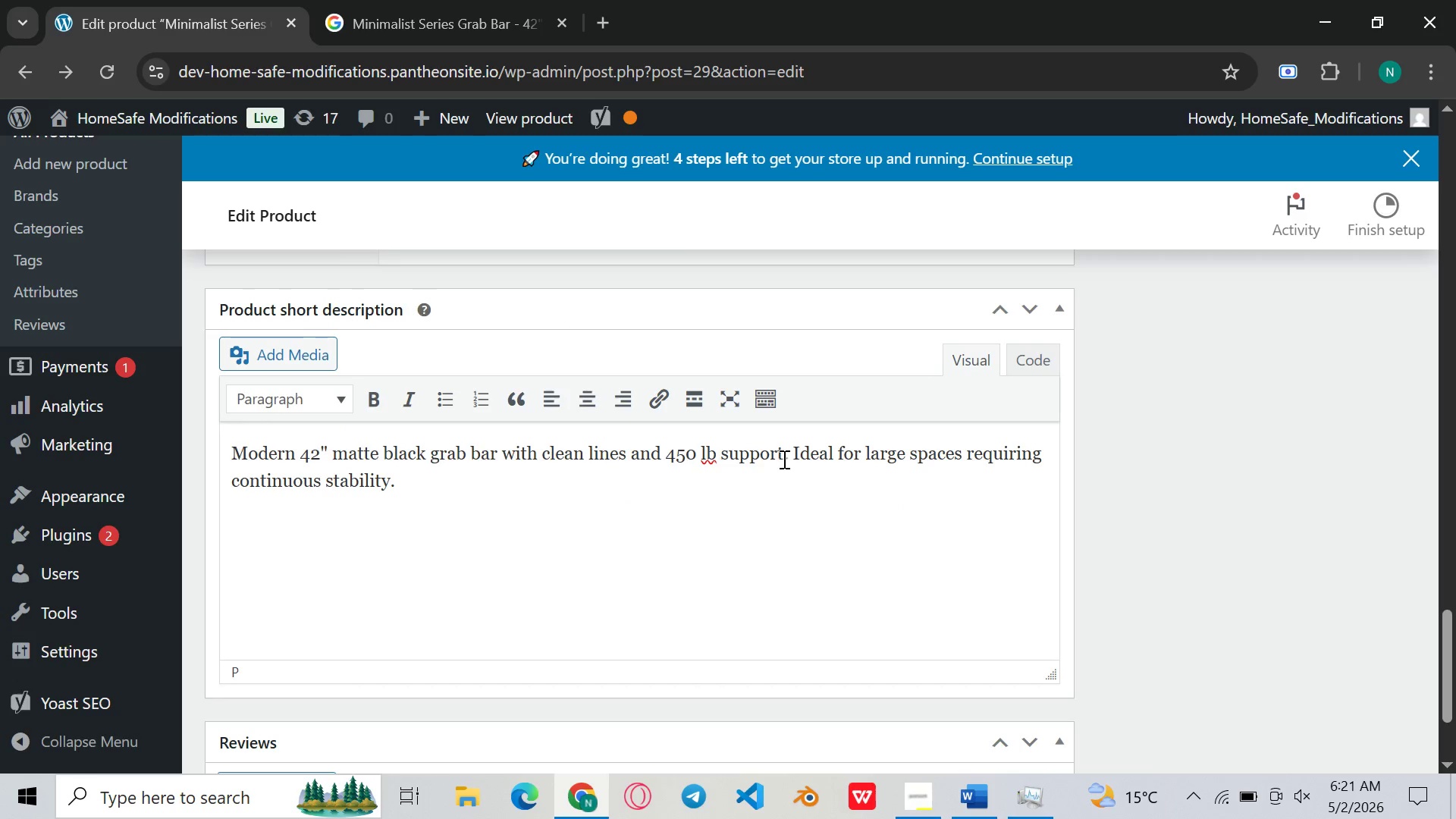 
left_click_drag(start_coordinate=[794, 455], to_coordinate=[645, 490])
 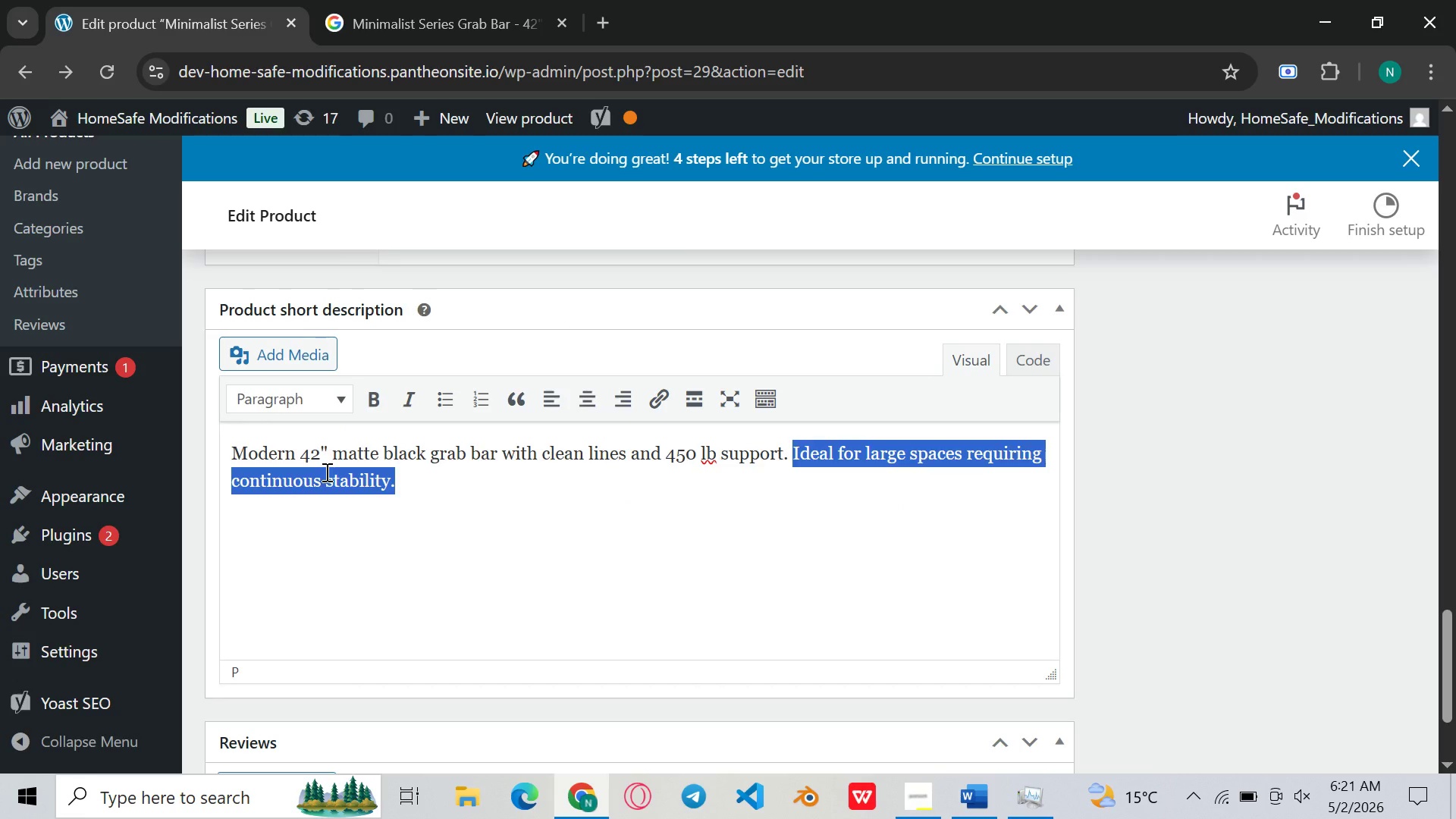 
key(Control+C)
 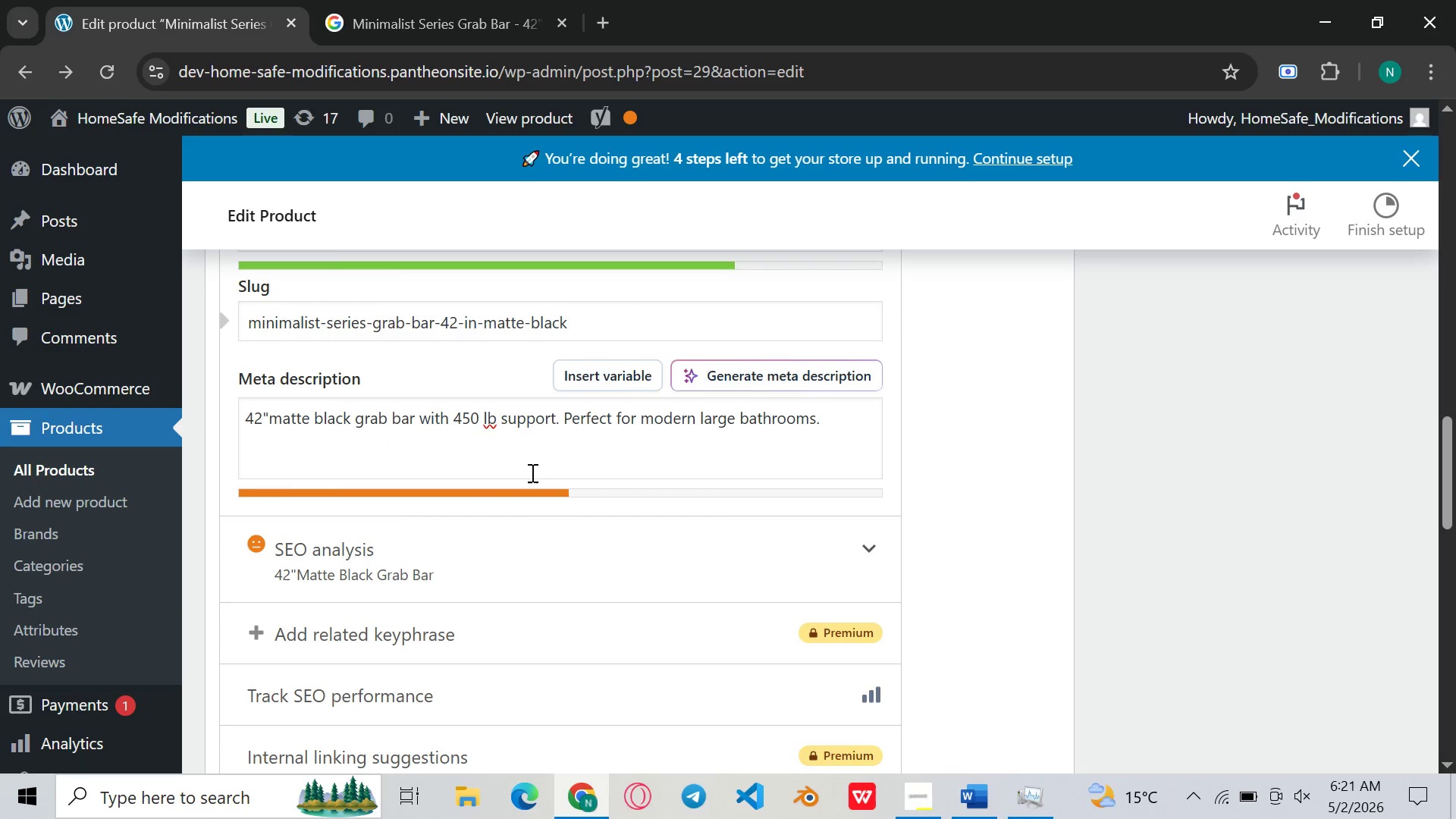 
left_click([867, 414])
 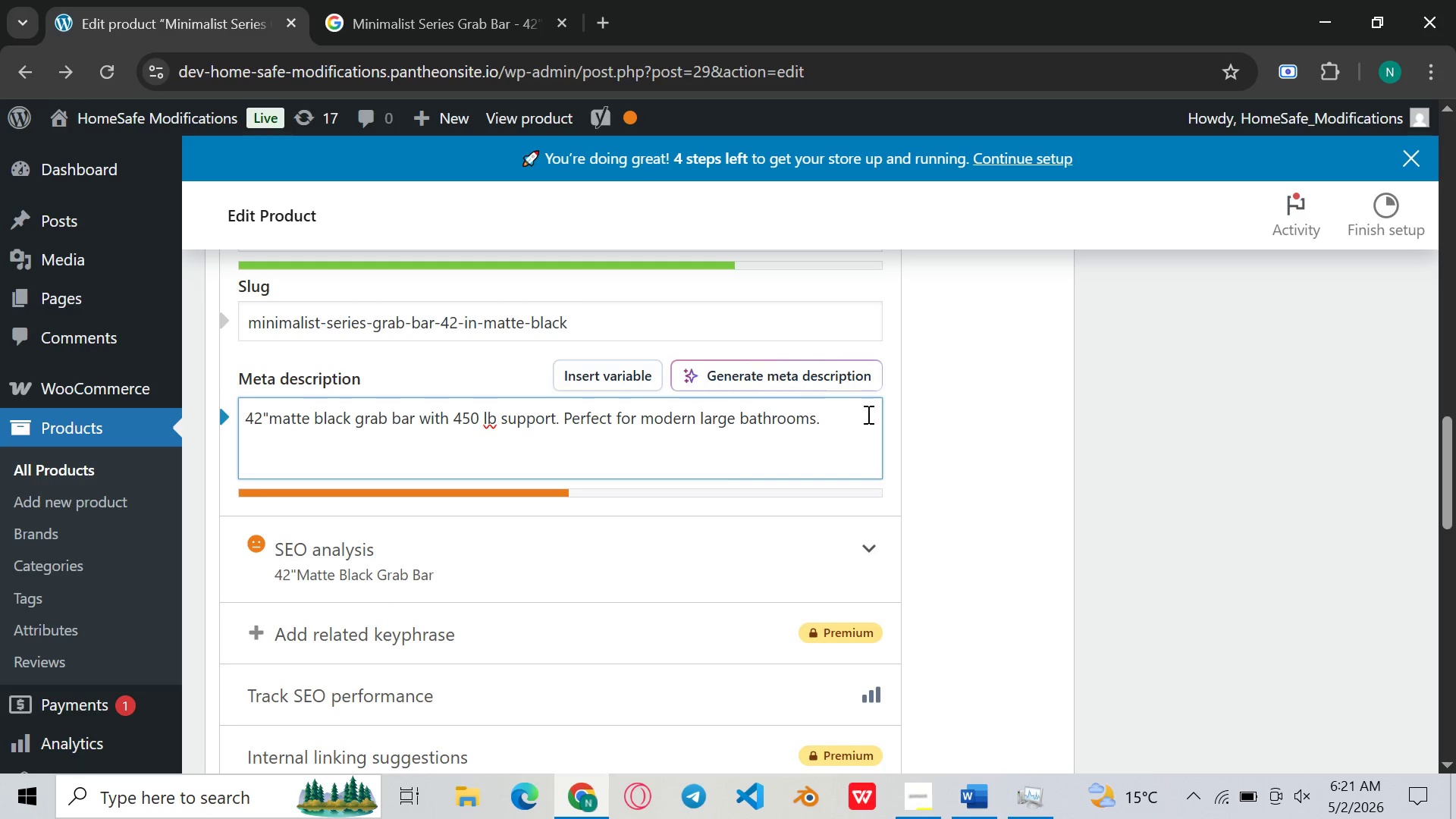 
key(Control+V)
 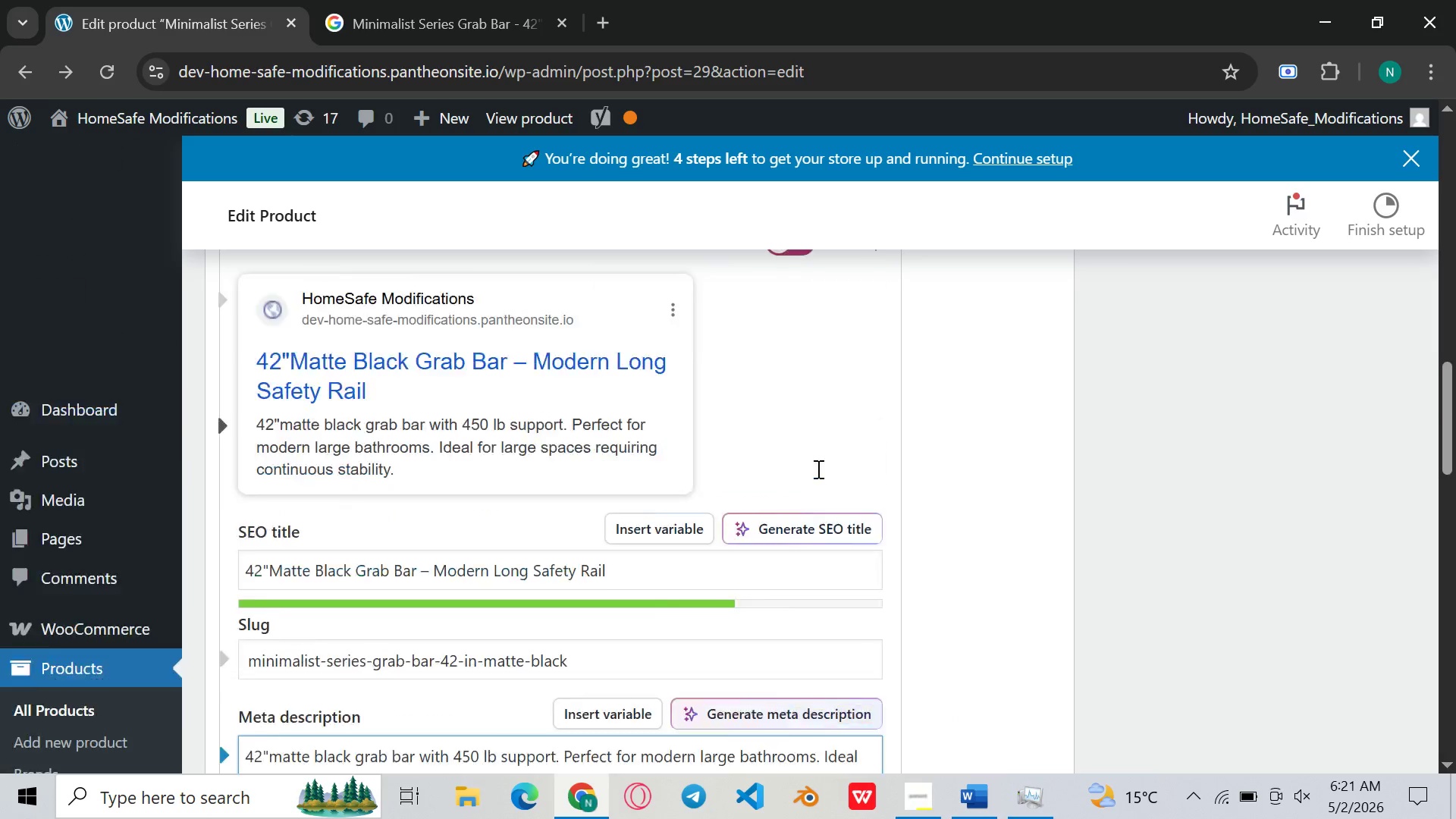 
wait(9.0)
 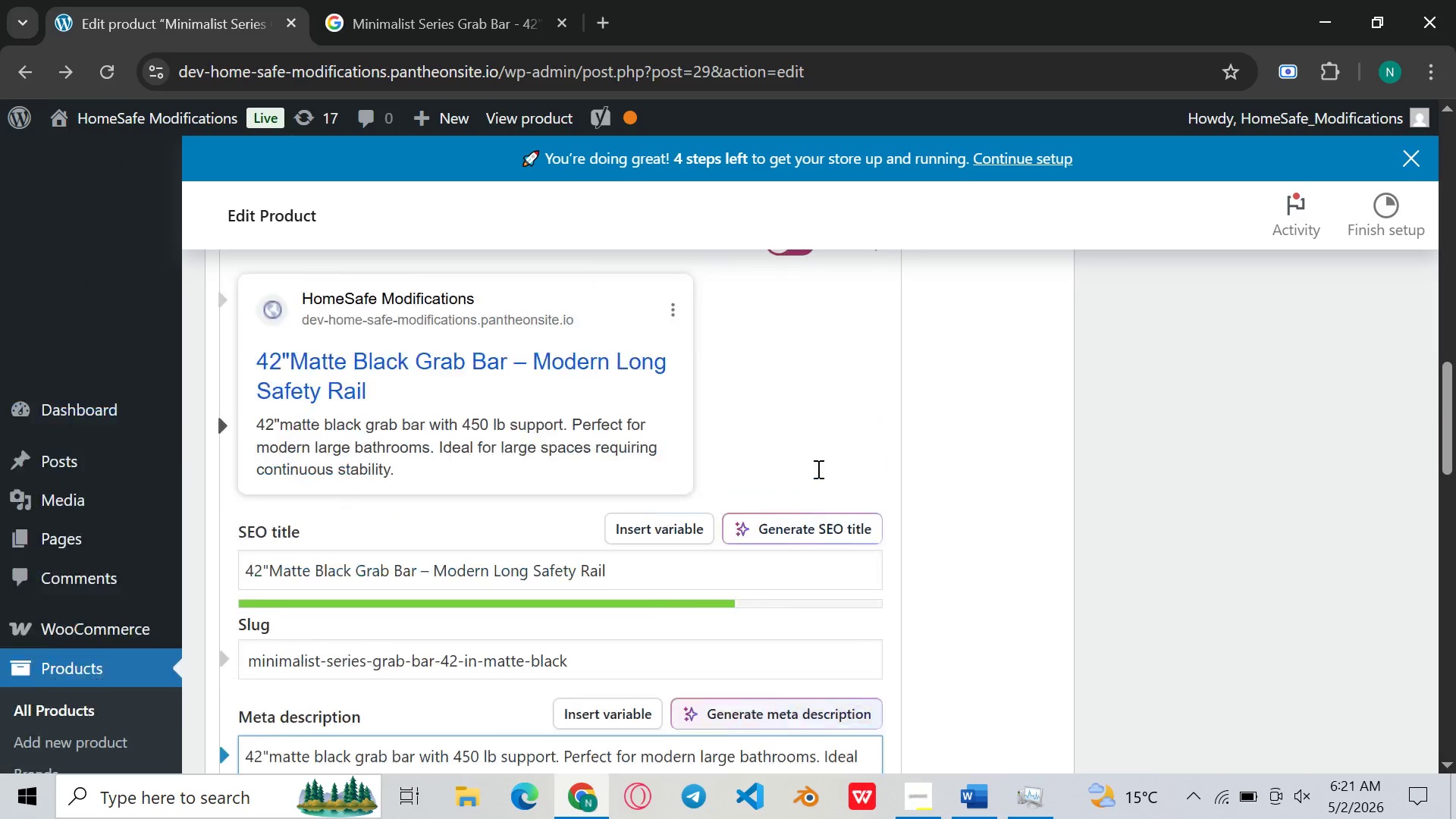 
left_click([714, 519])
 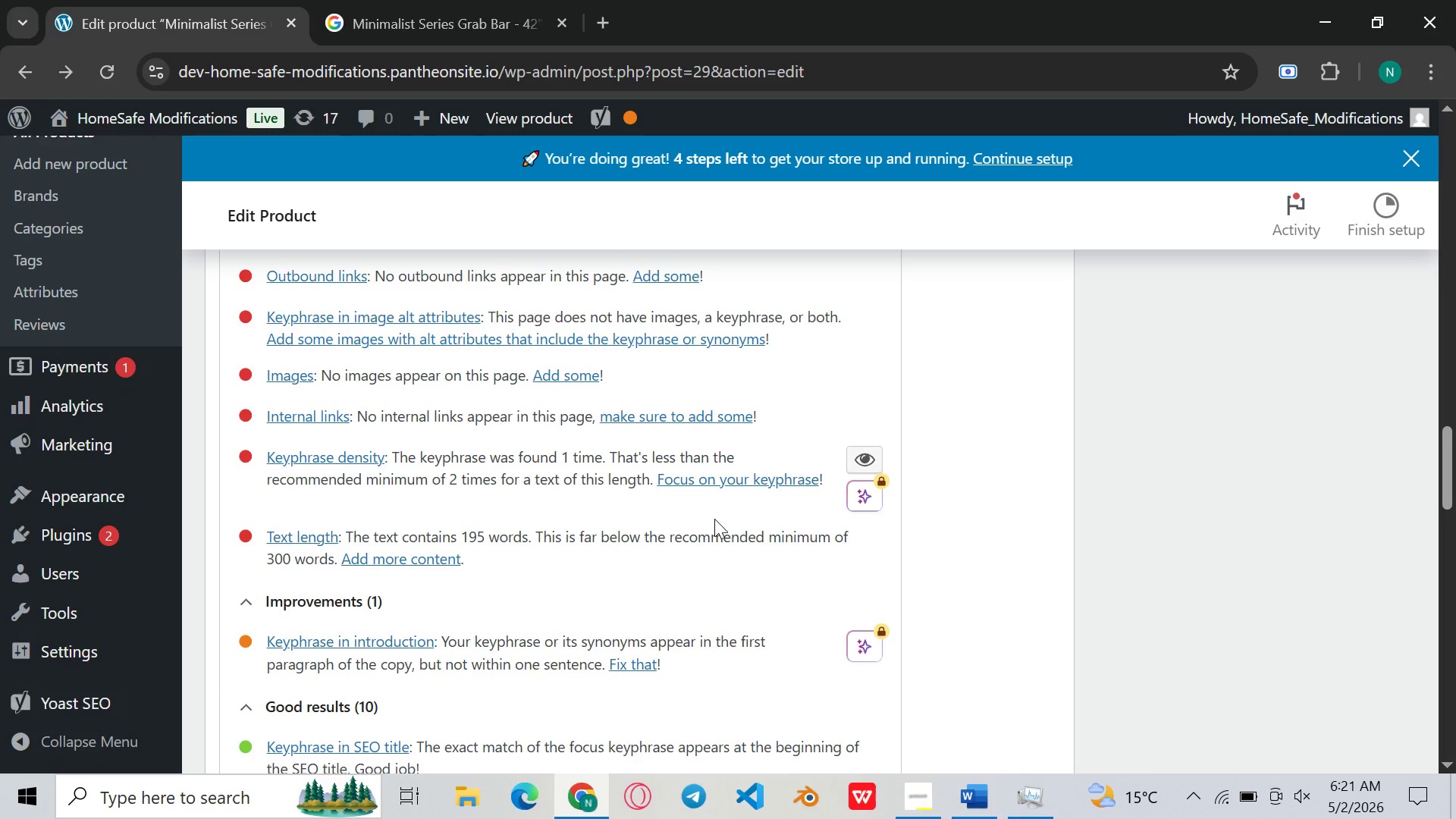 
wait(8.17)
 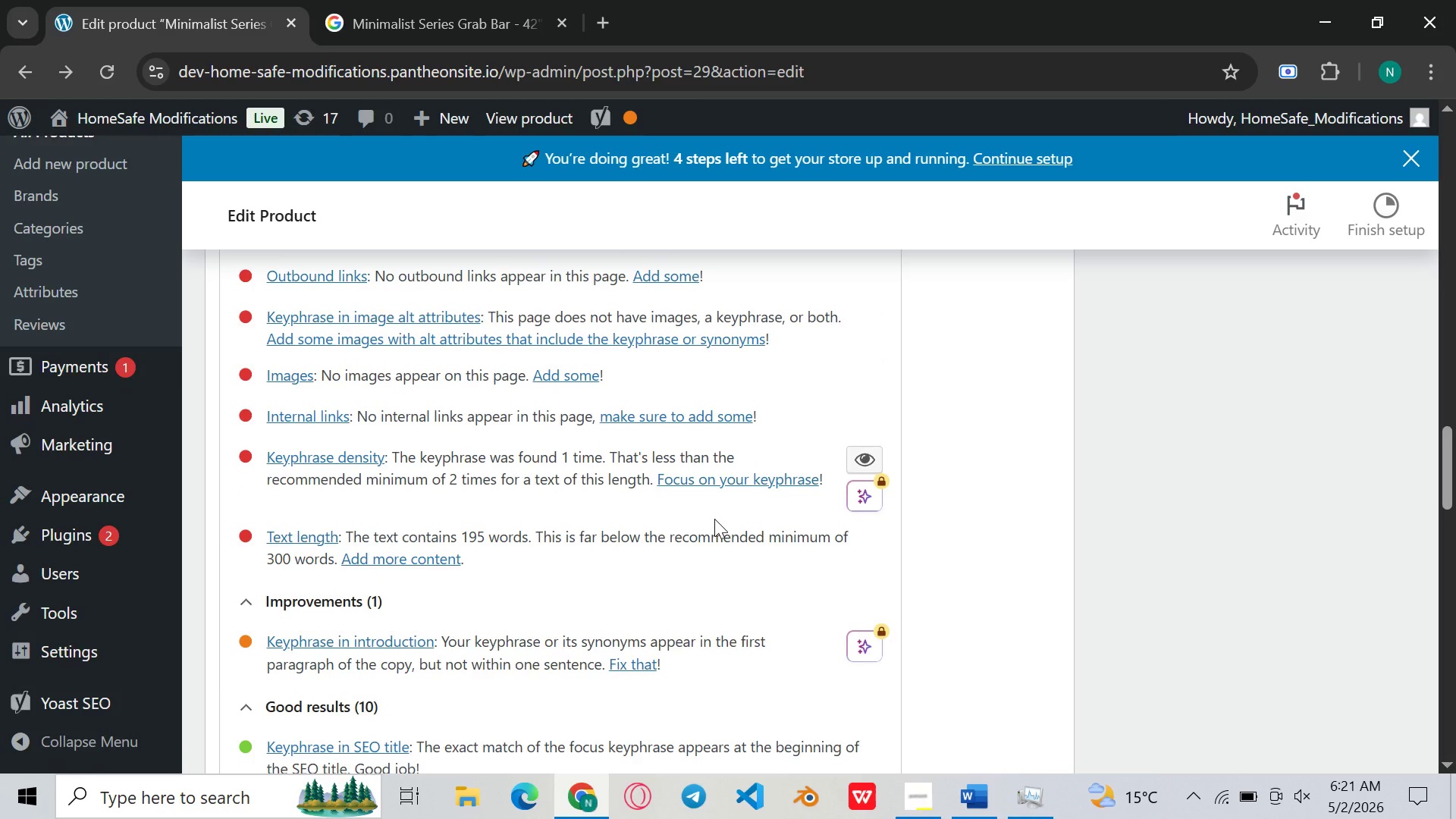 
left_click([758, 512])
 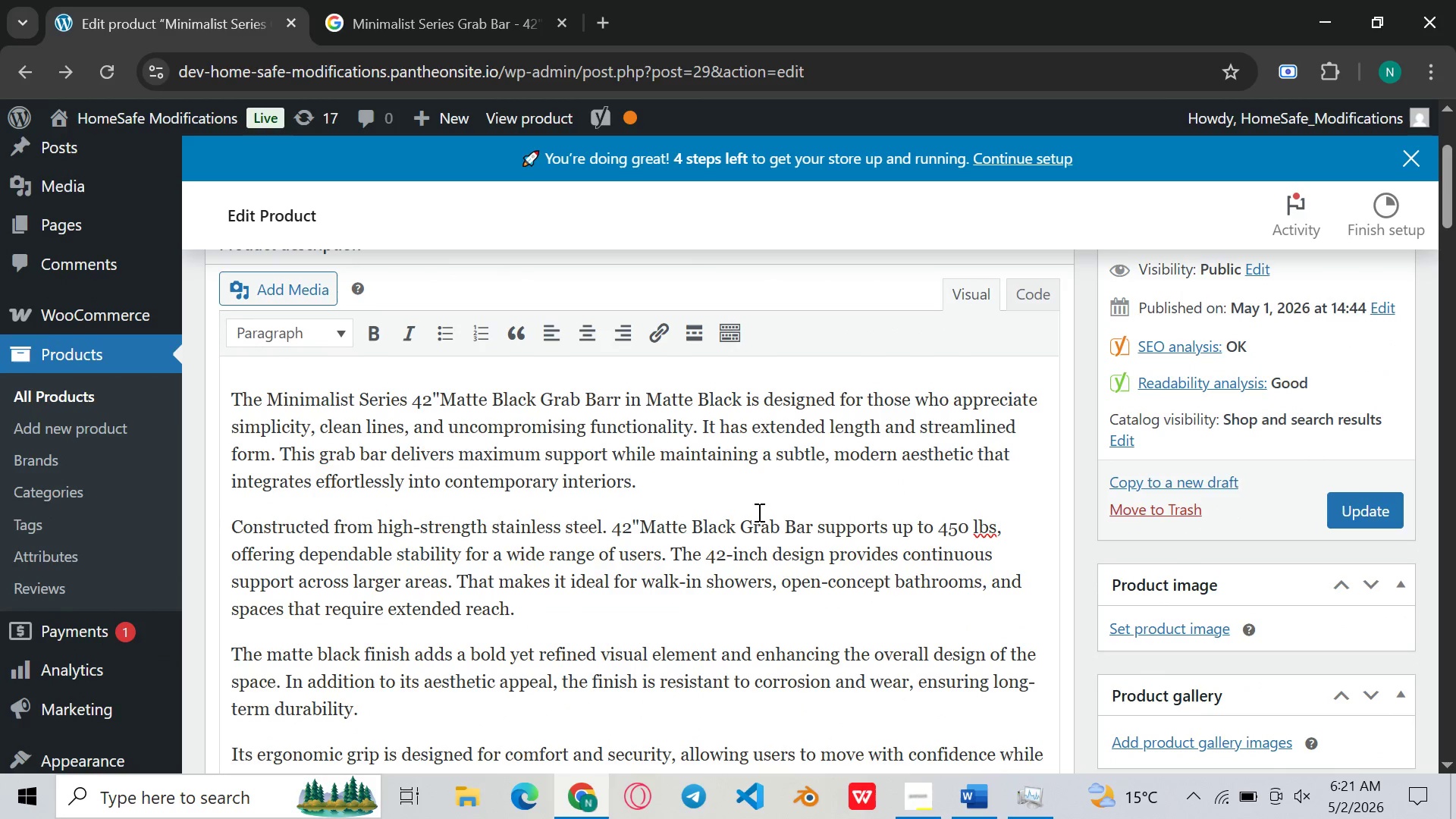 
left_click([756, 520])
 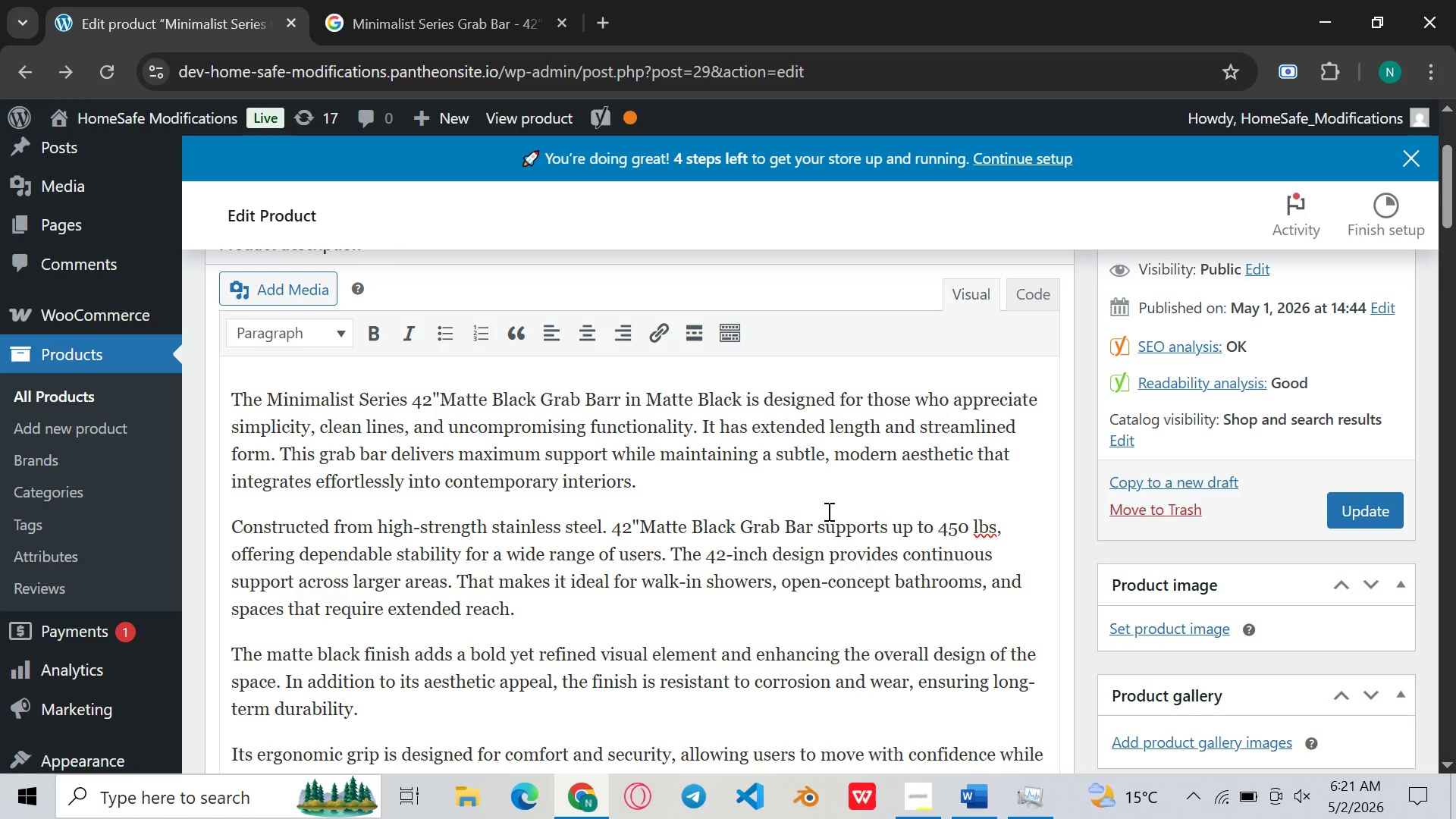 
left_click_drag(start_coordinate=[816, 522], to_coordinate=[615, 519])
 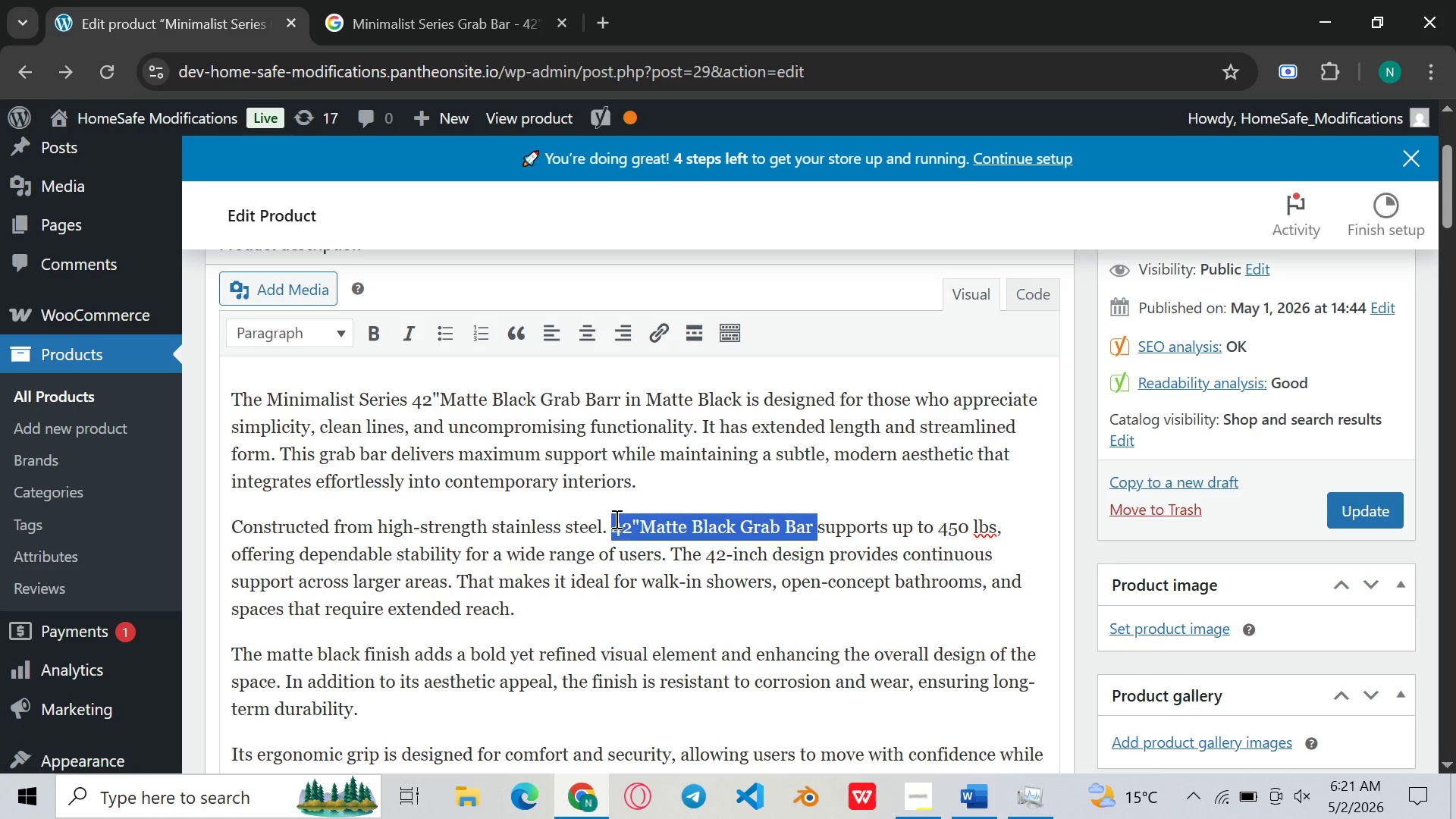 
key(Backspace)
 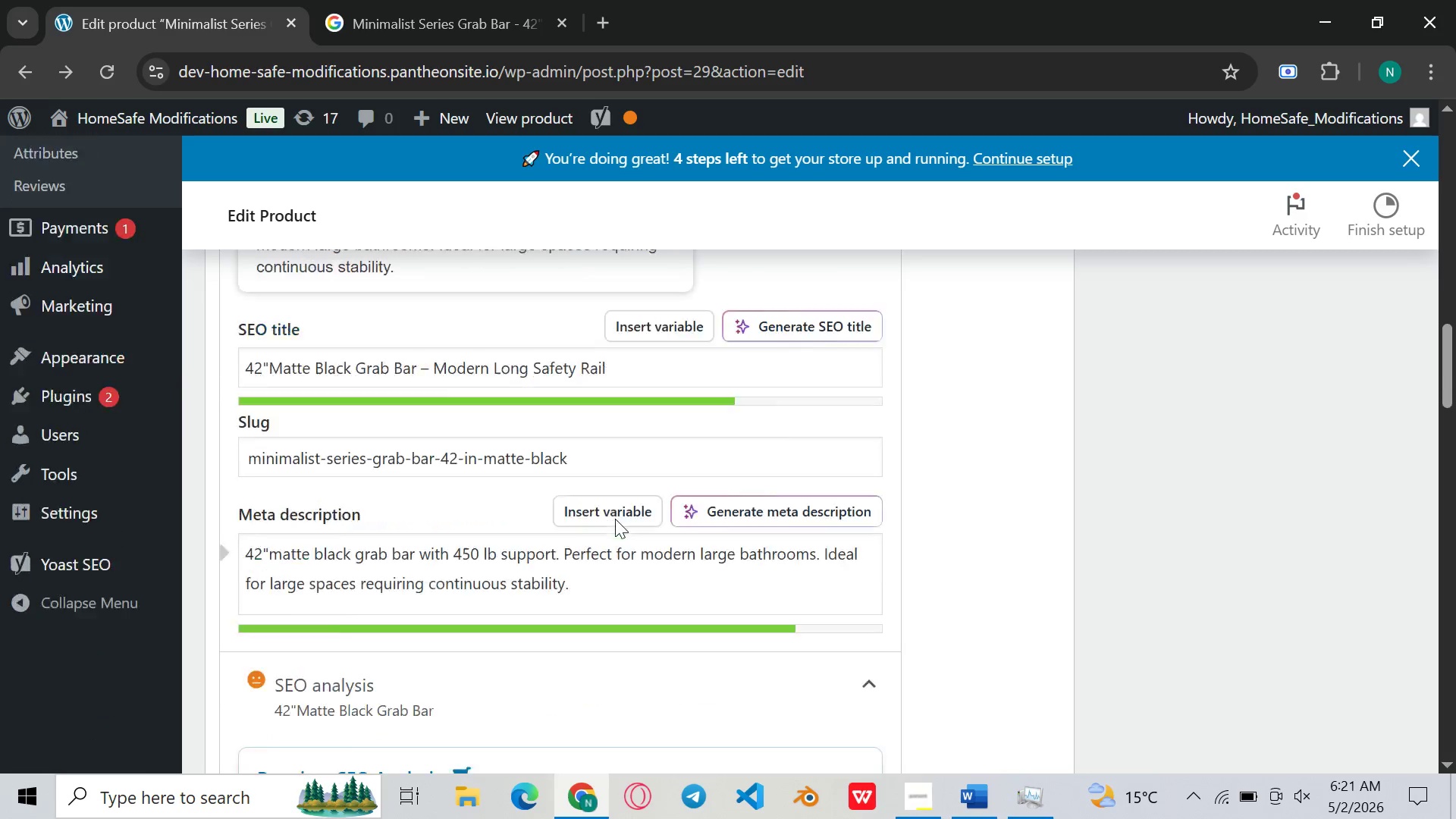 
wait(9.22)
 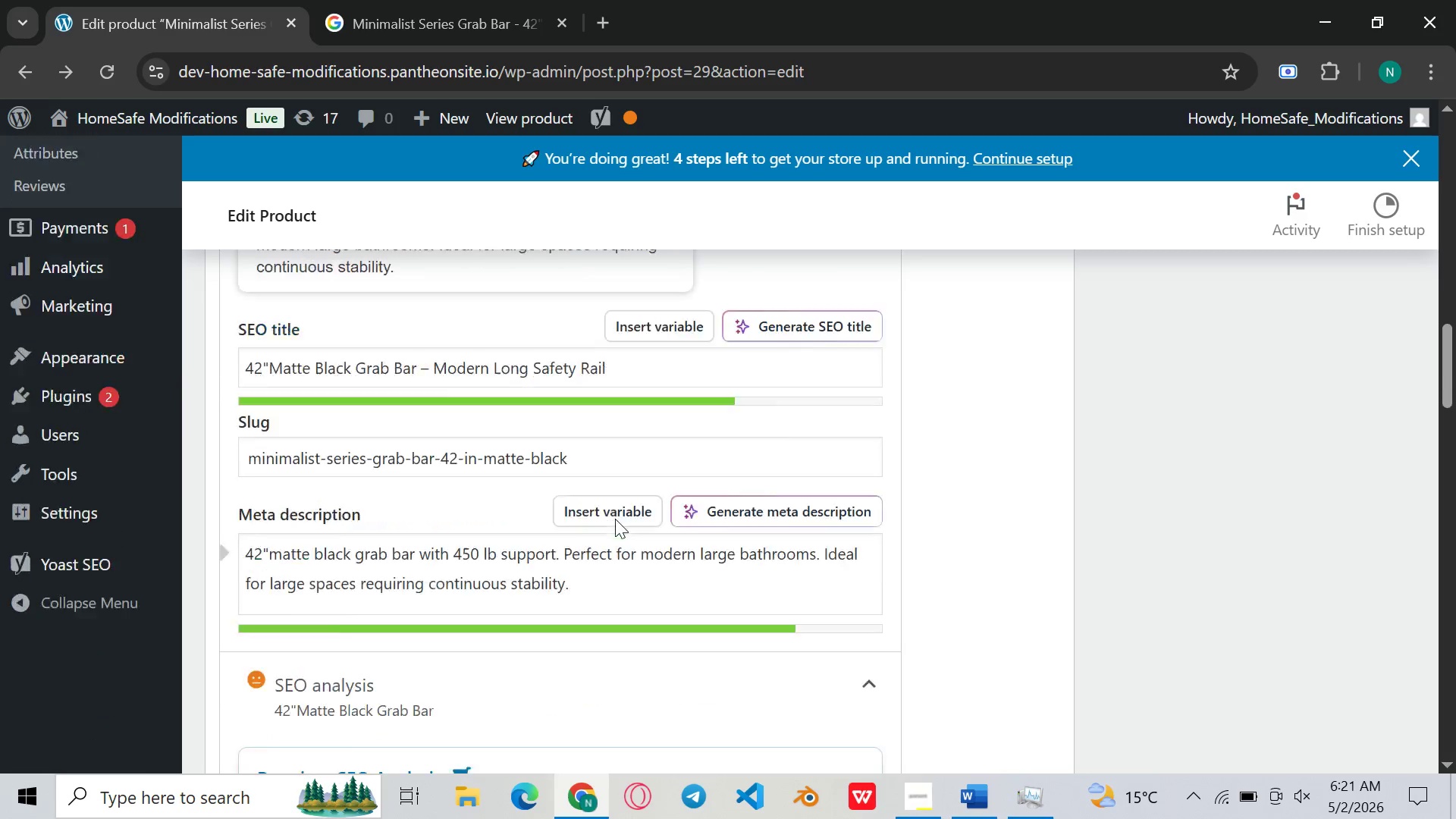 
key(Control+ControlLeft)
 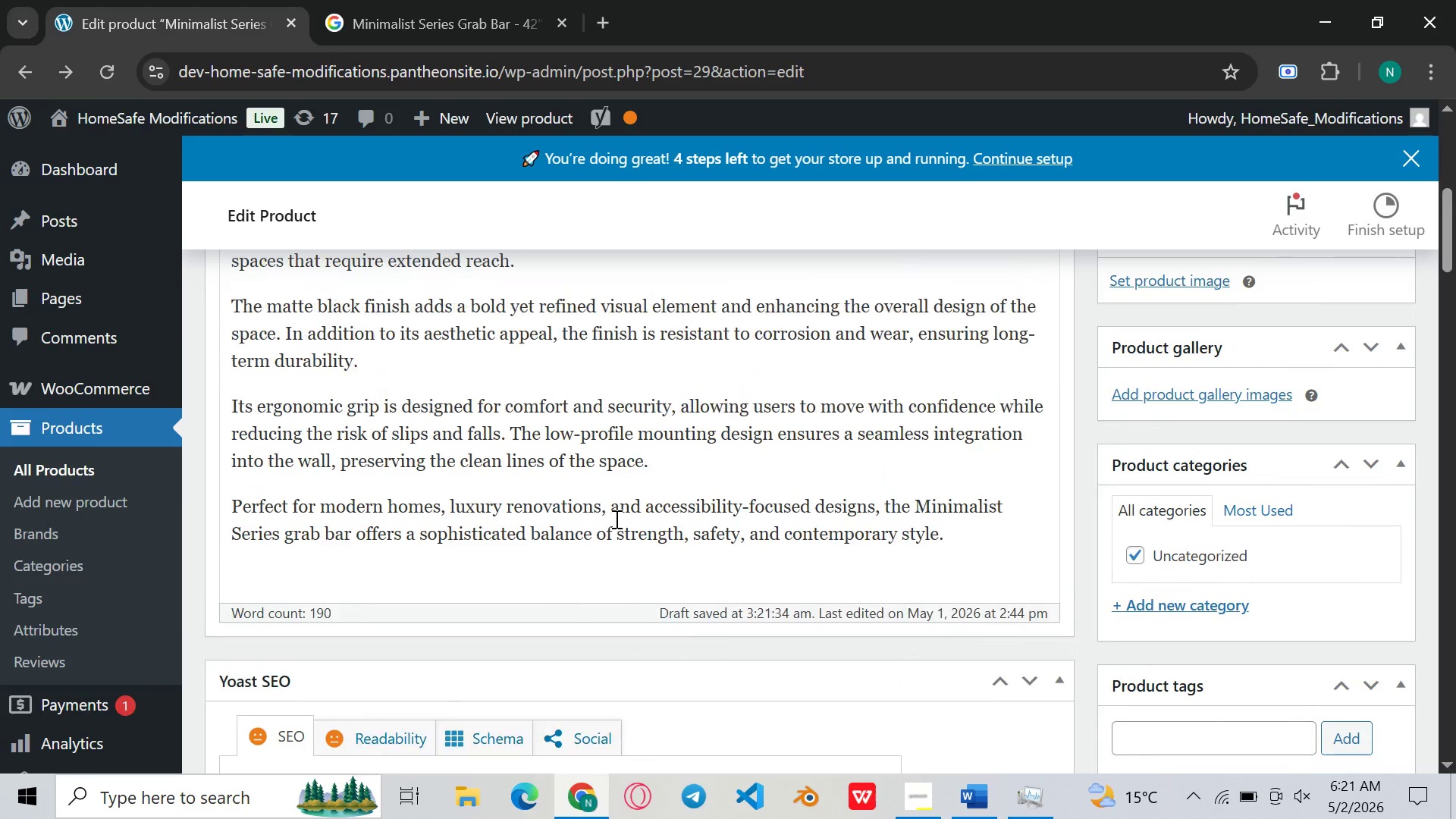 
key(Z)
 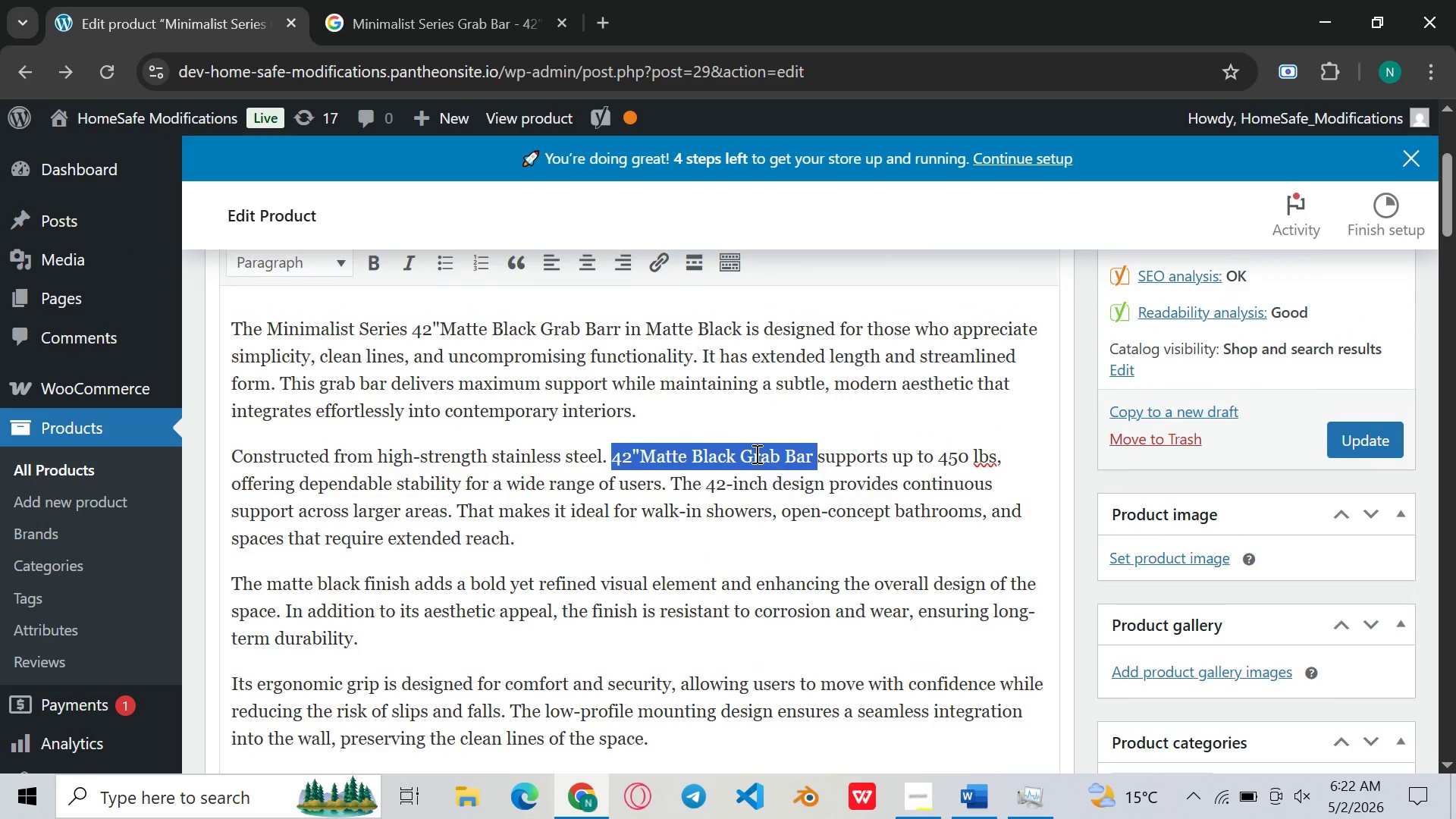 
left_click([700, 517])
 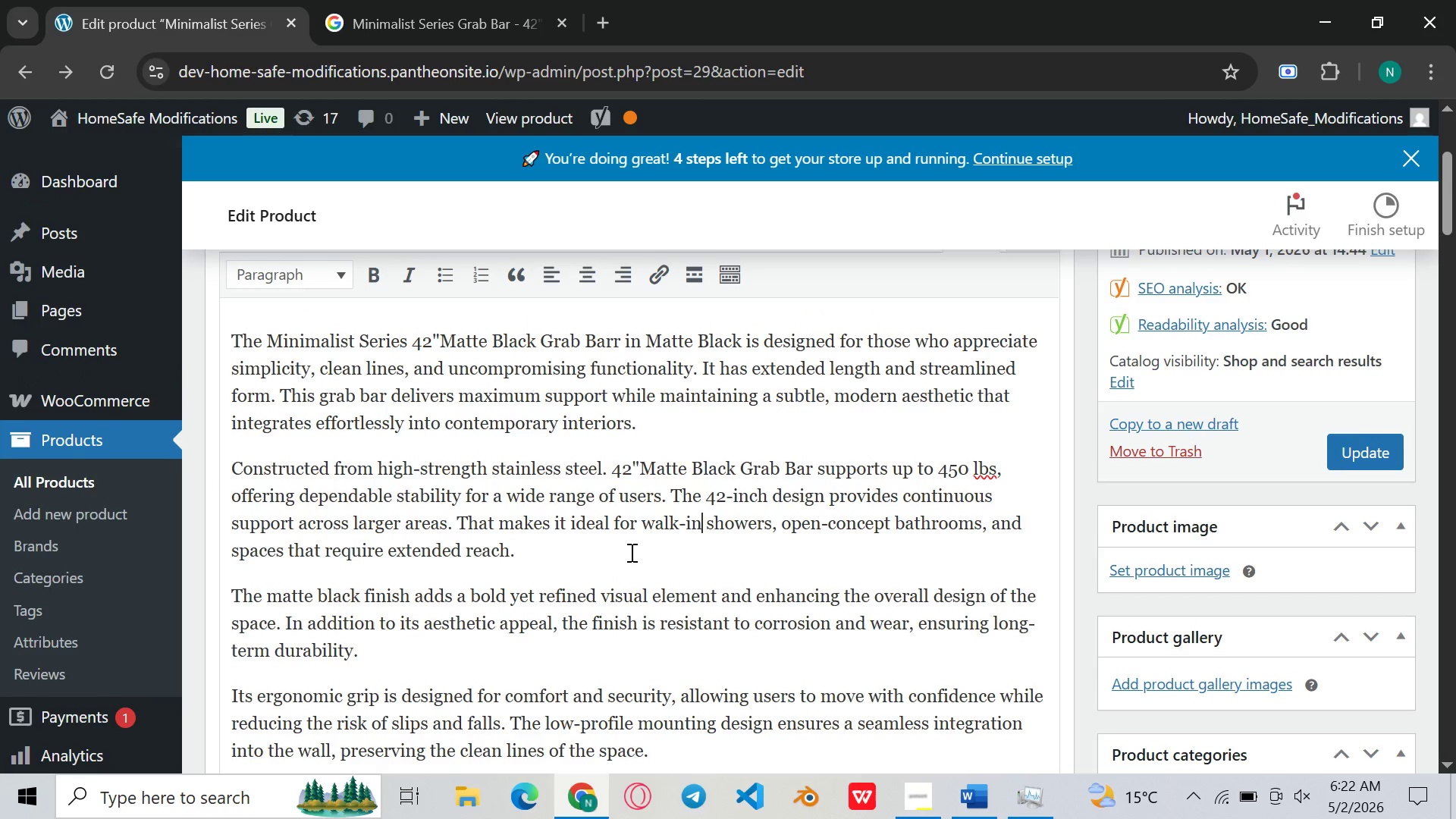 
wait(5.83)
 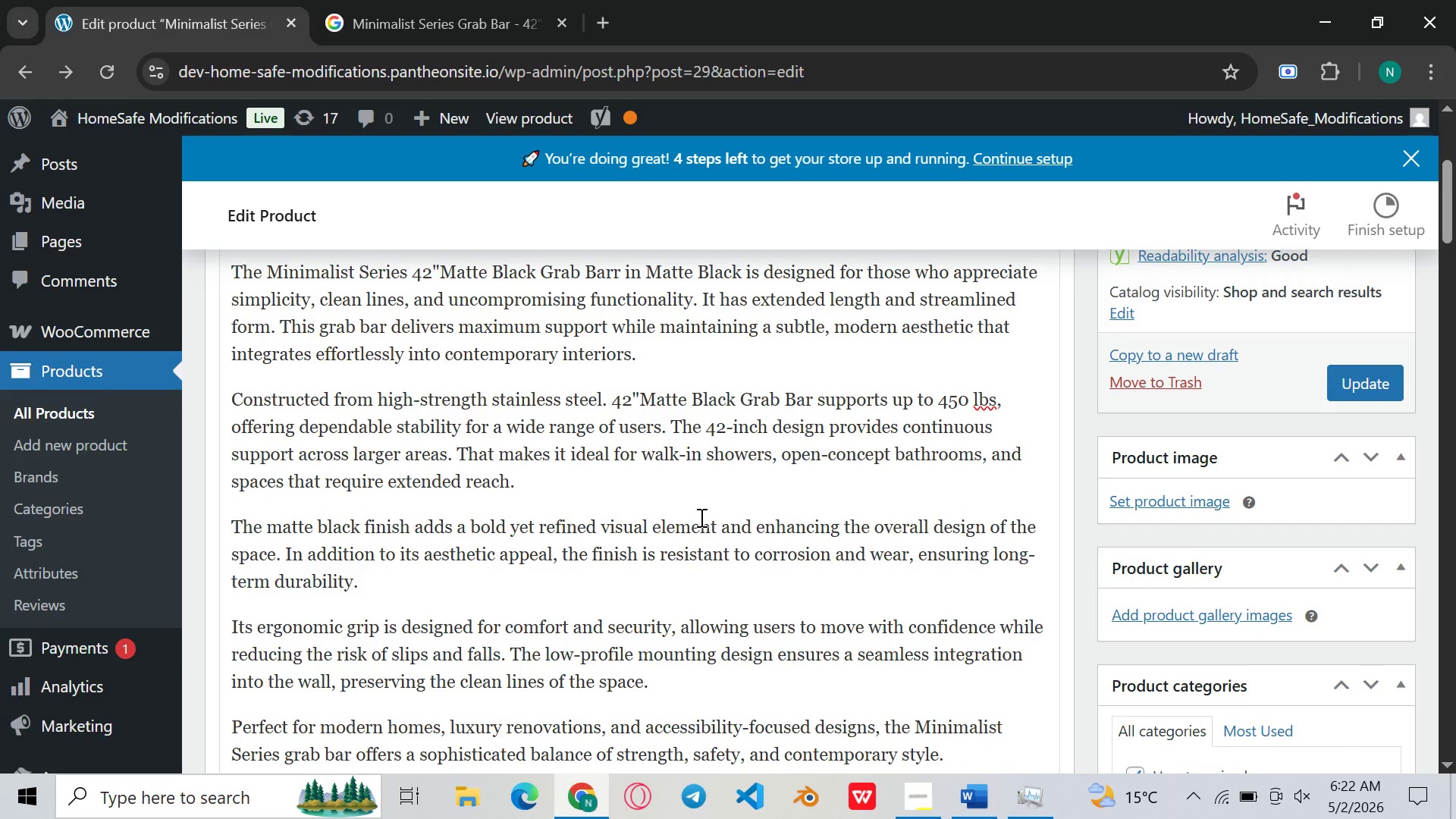 
left_click([687, 472])
 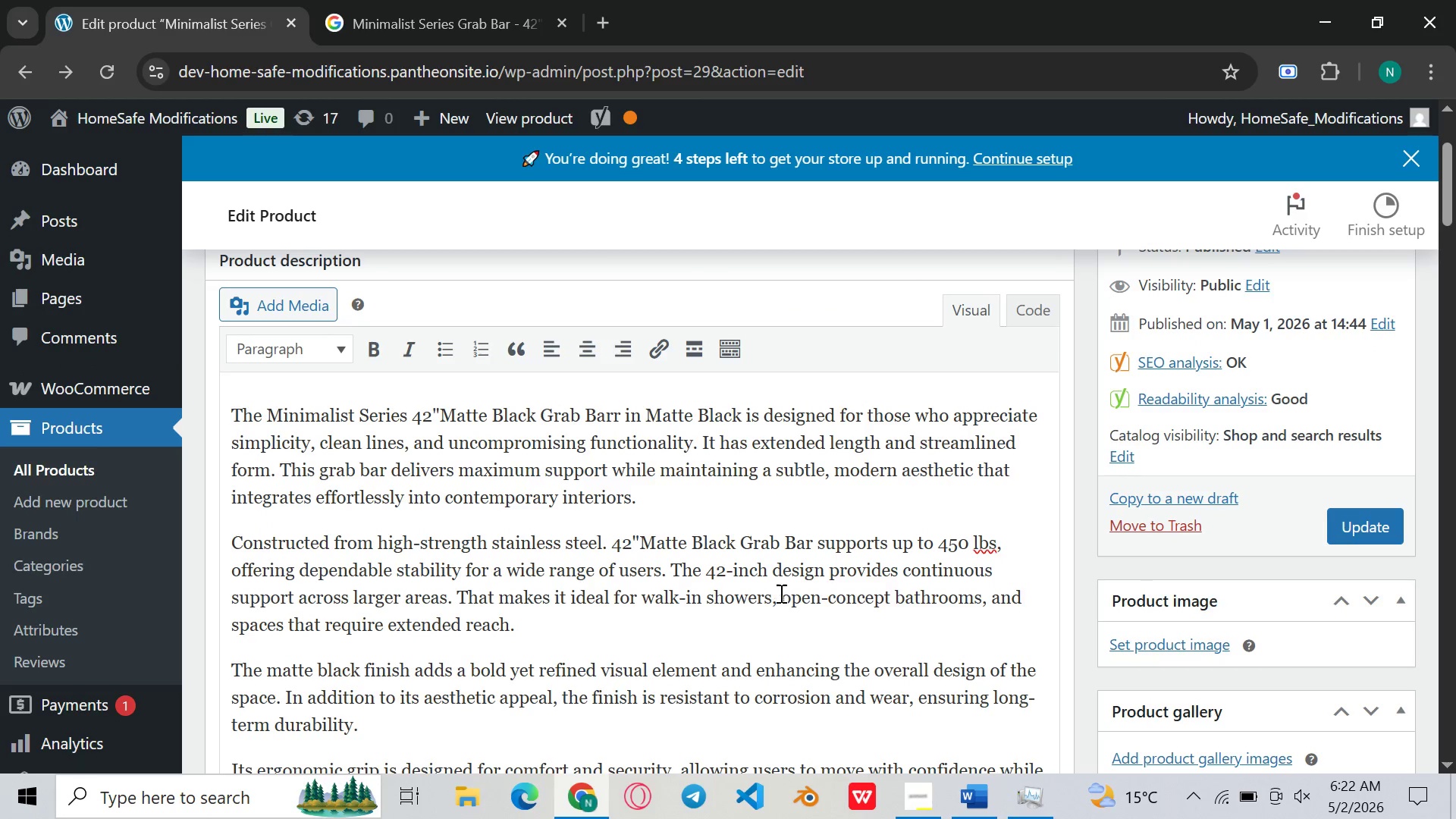 
left_click([780, 593])
 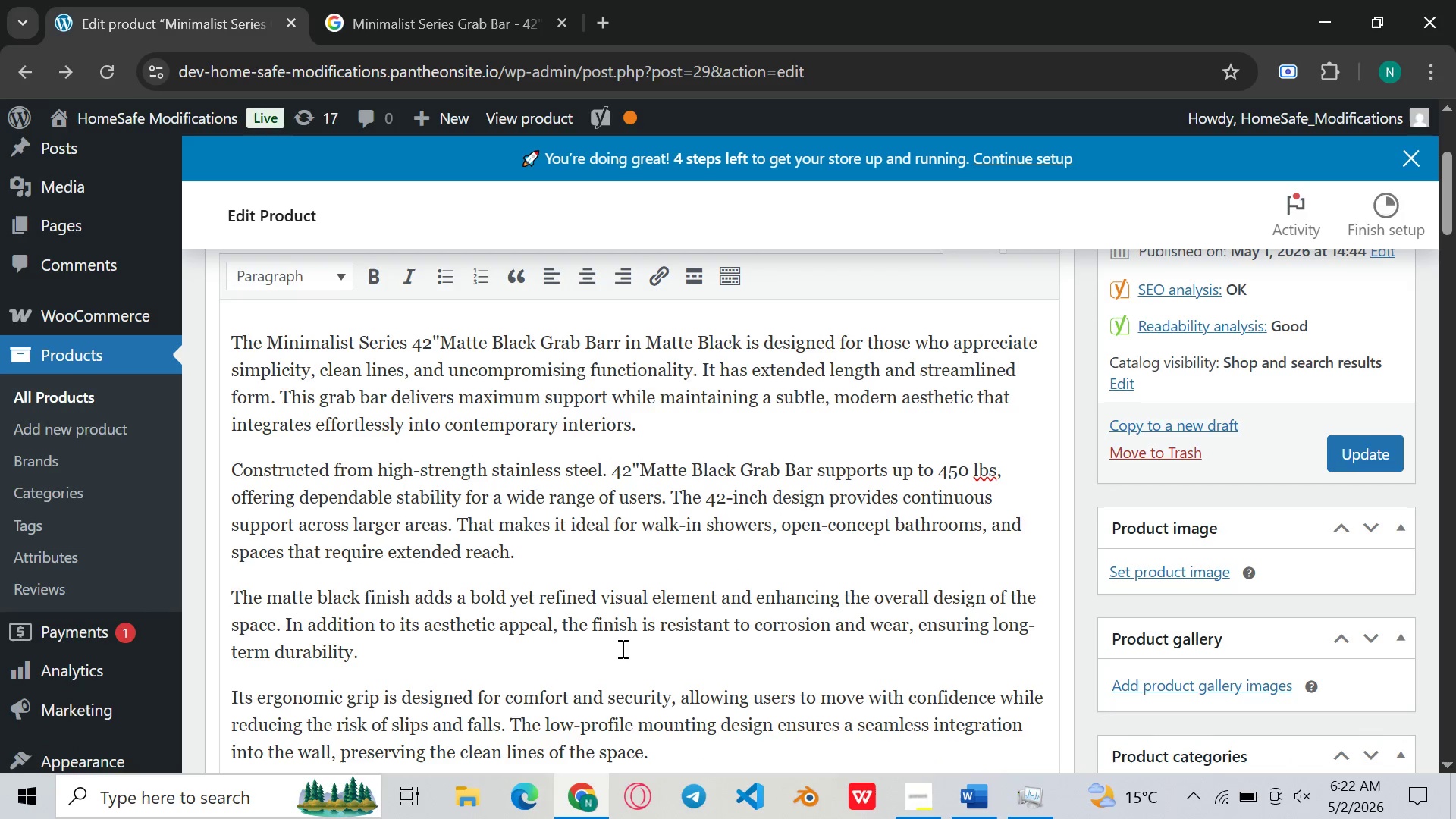 
wait(11.84)
 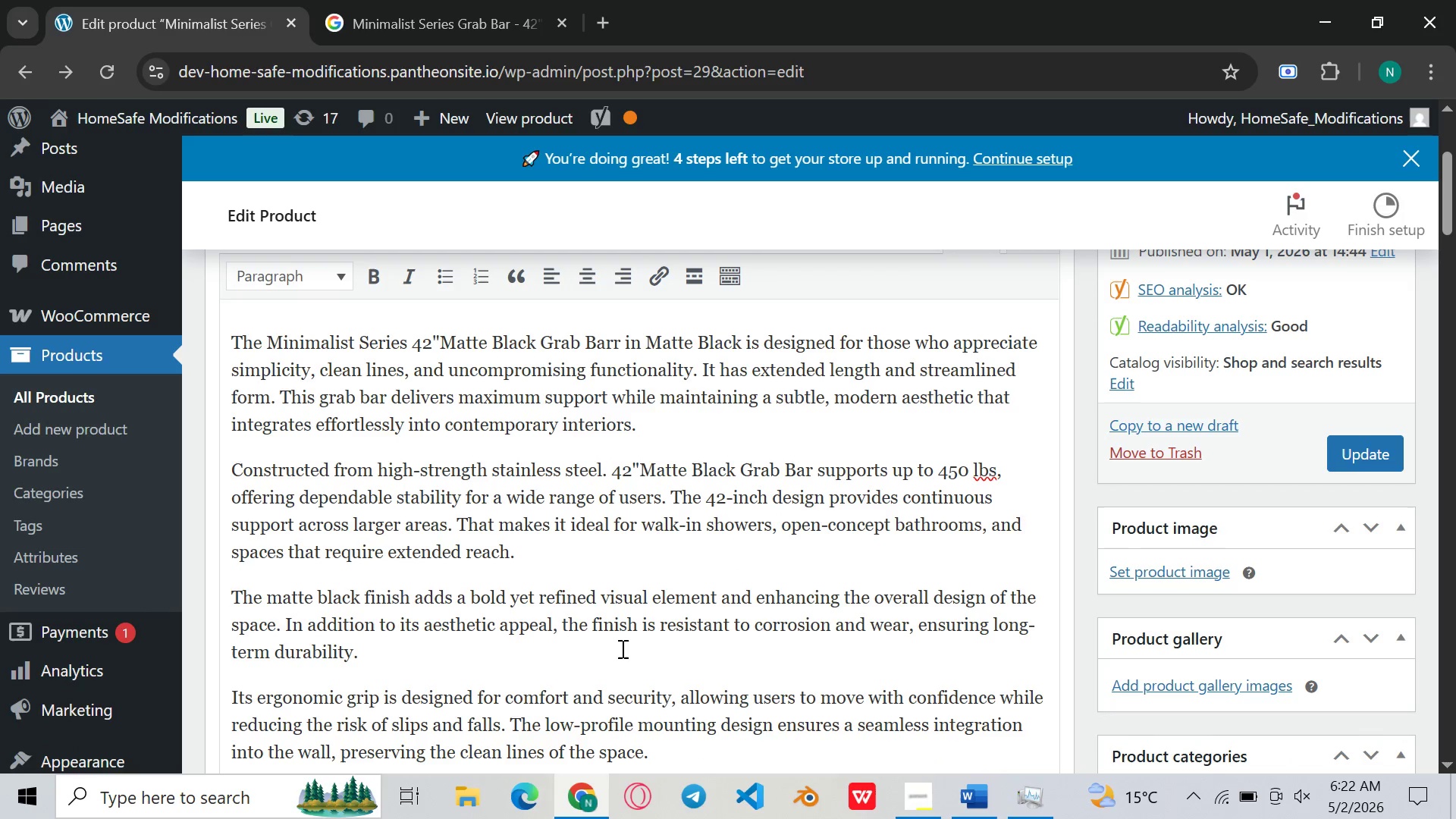 
left_click([691, 605])
 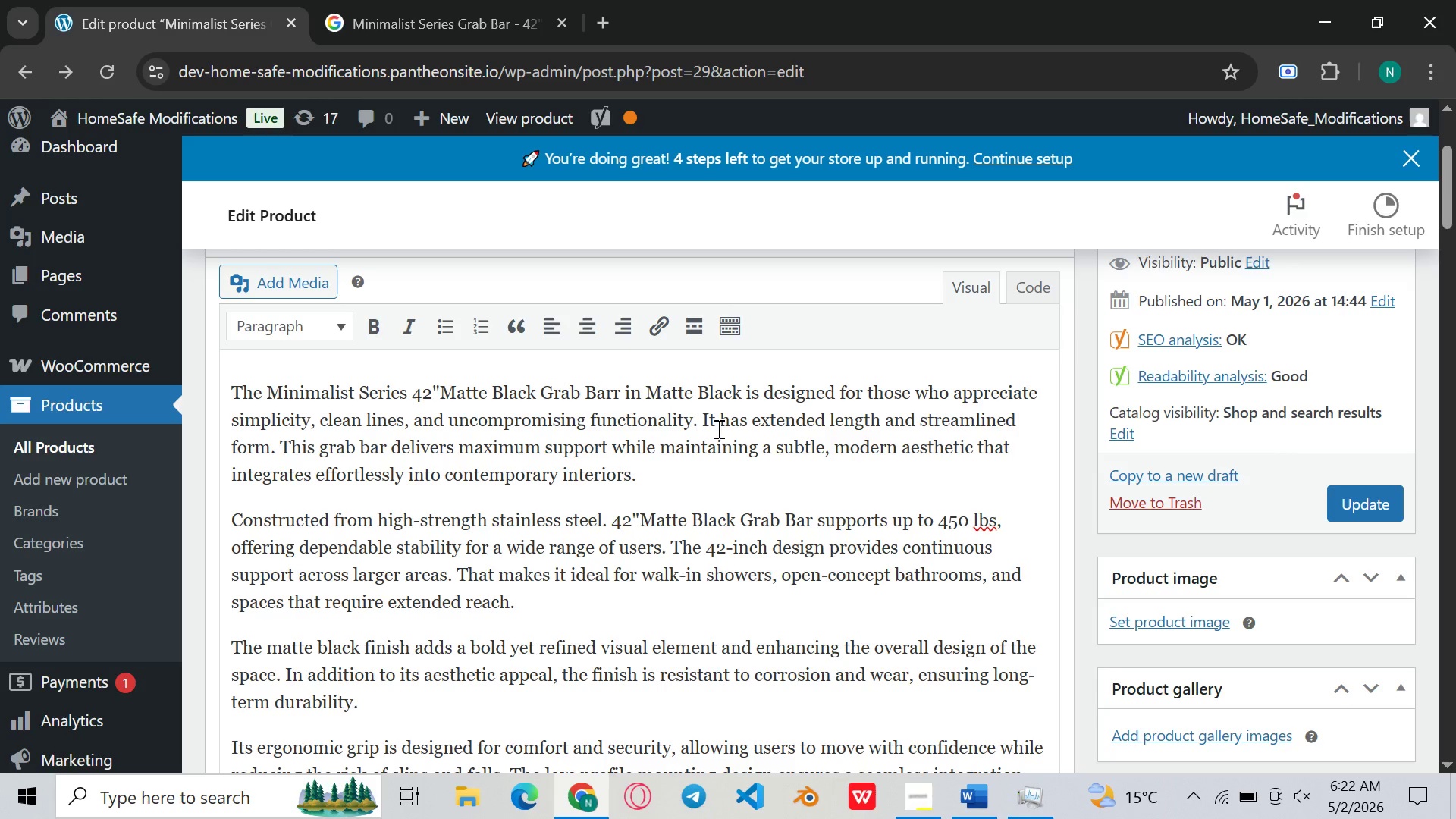 
left_click([713, 424])
 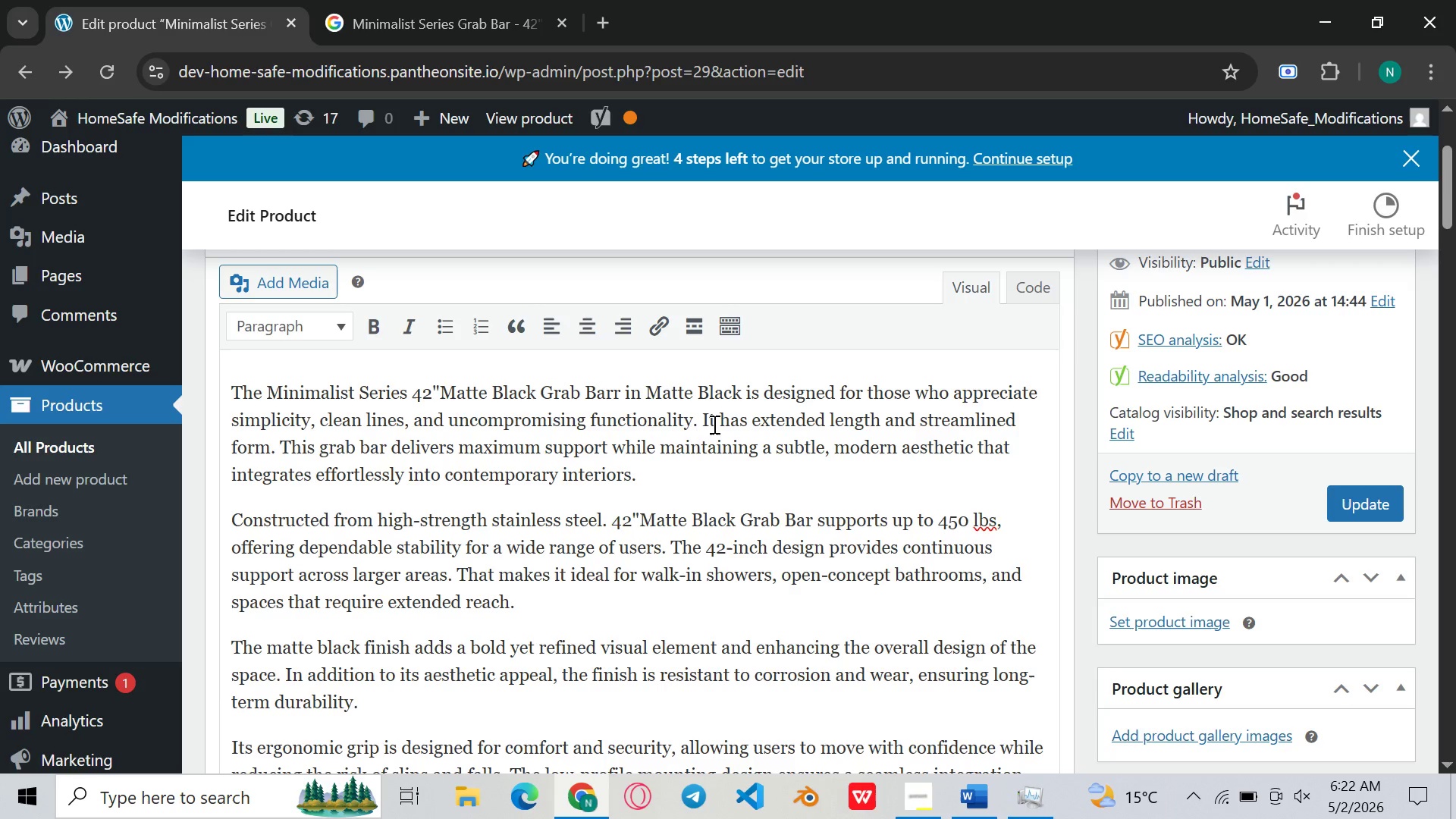 
key(Backspace)
 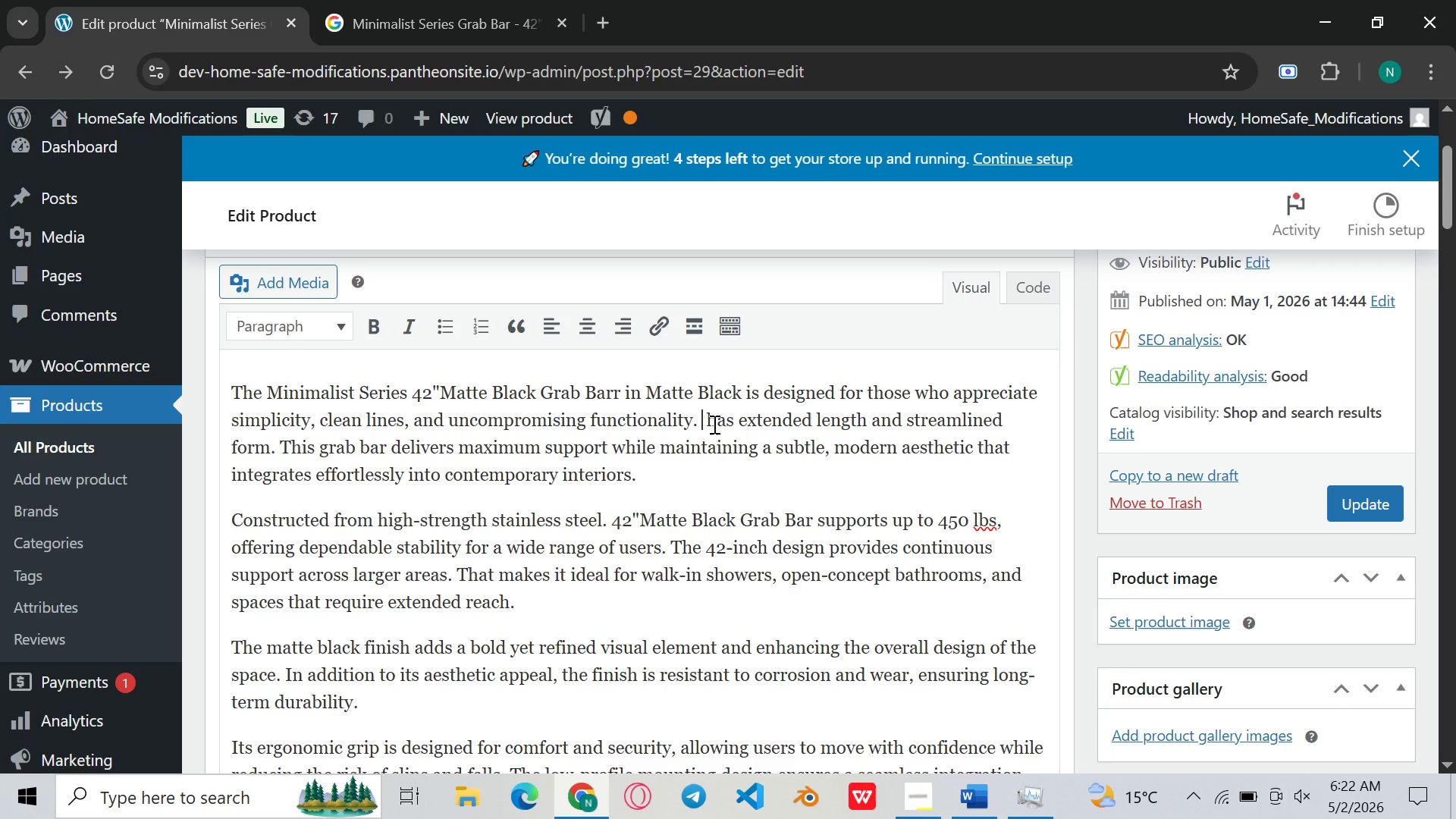 
key(Backspace)
 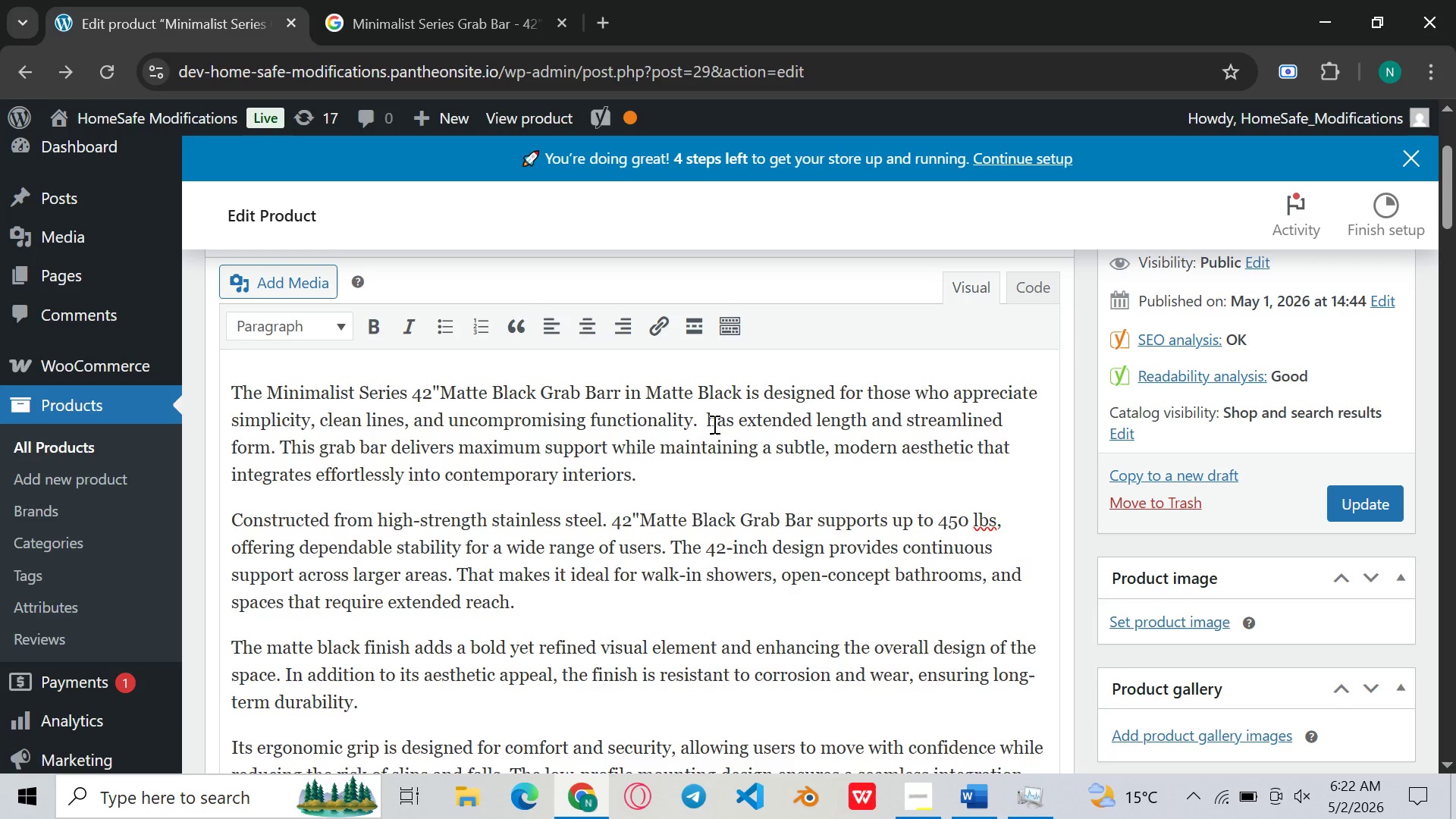 
key(Control+V)
 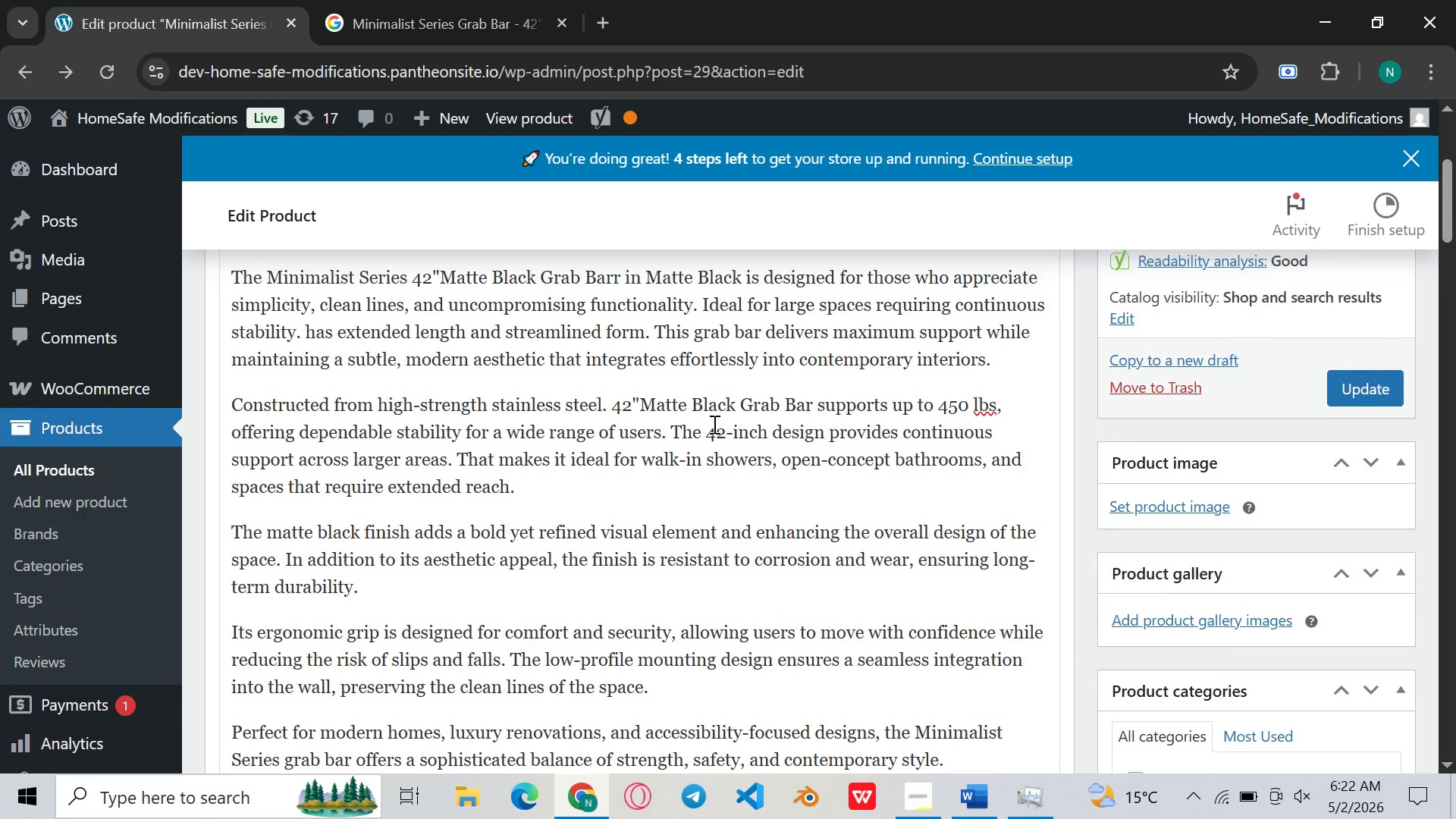 
wait(9.08)
 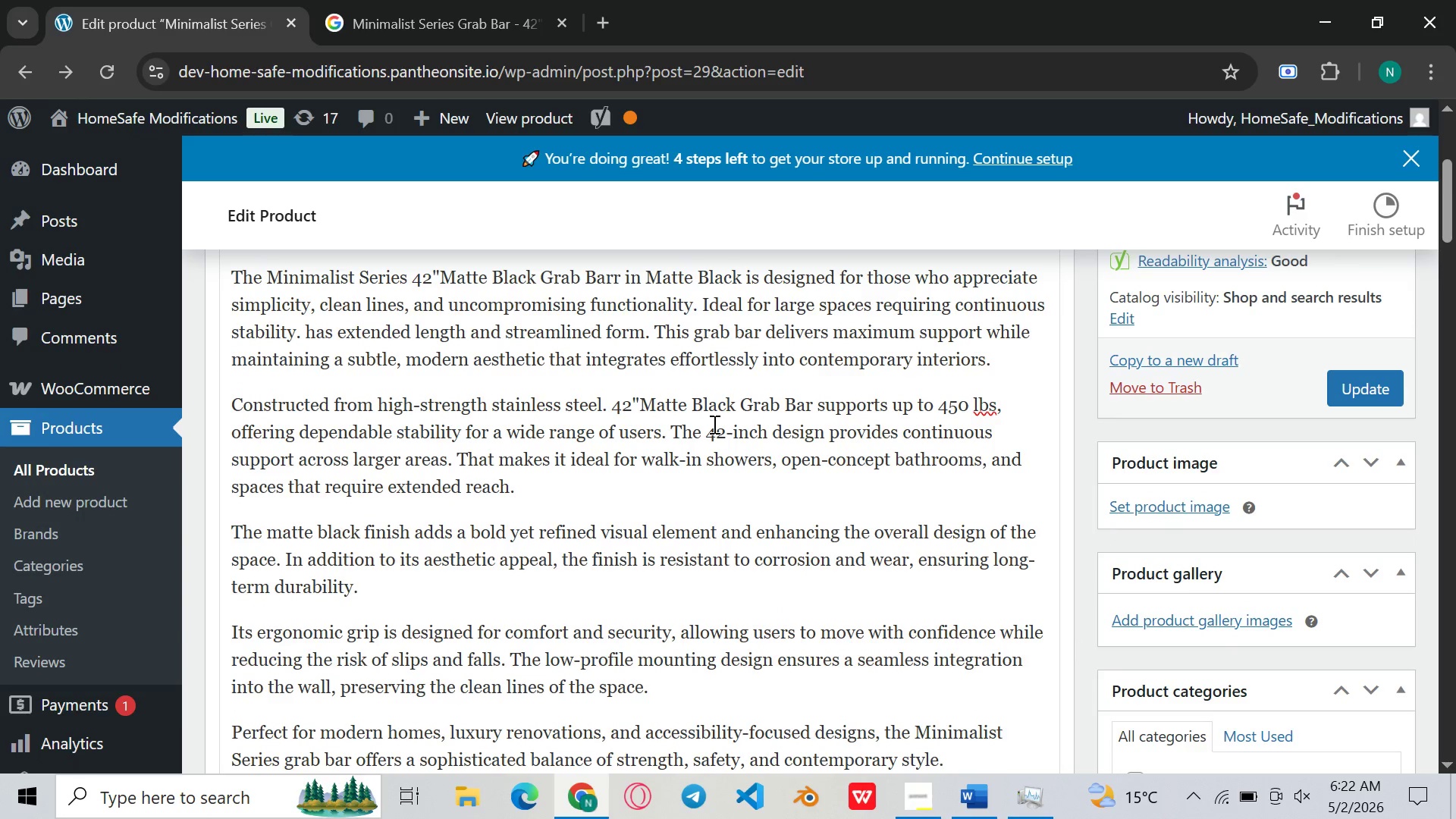 
key(Control+Z)
 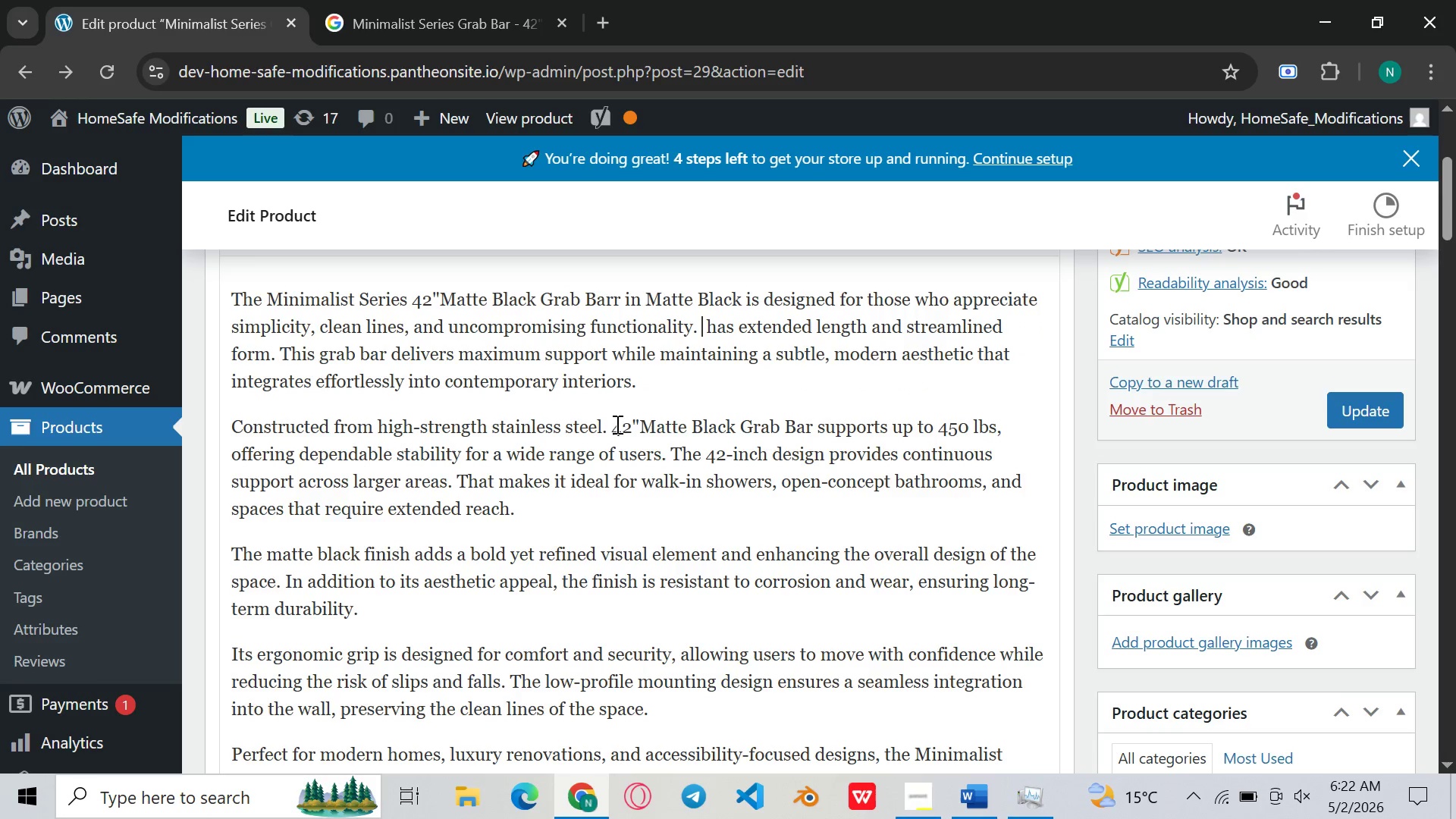 
left_click_drag(start_coordinate=[610, 427], to_coordinate=[813, 425])
 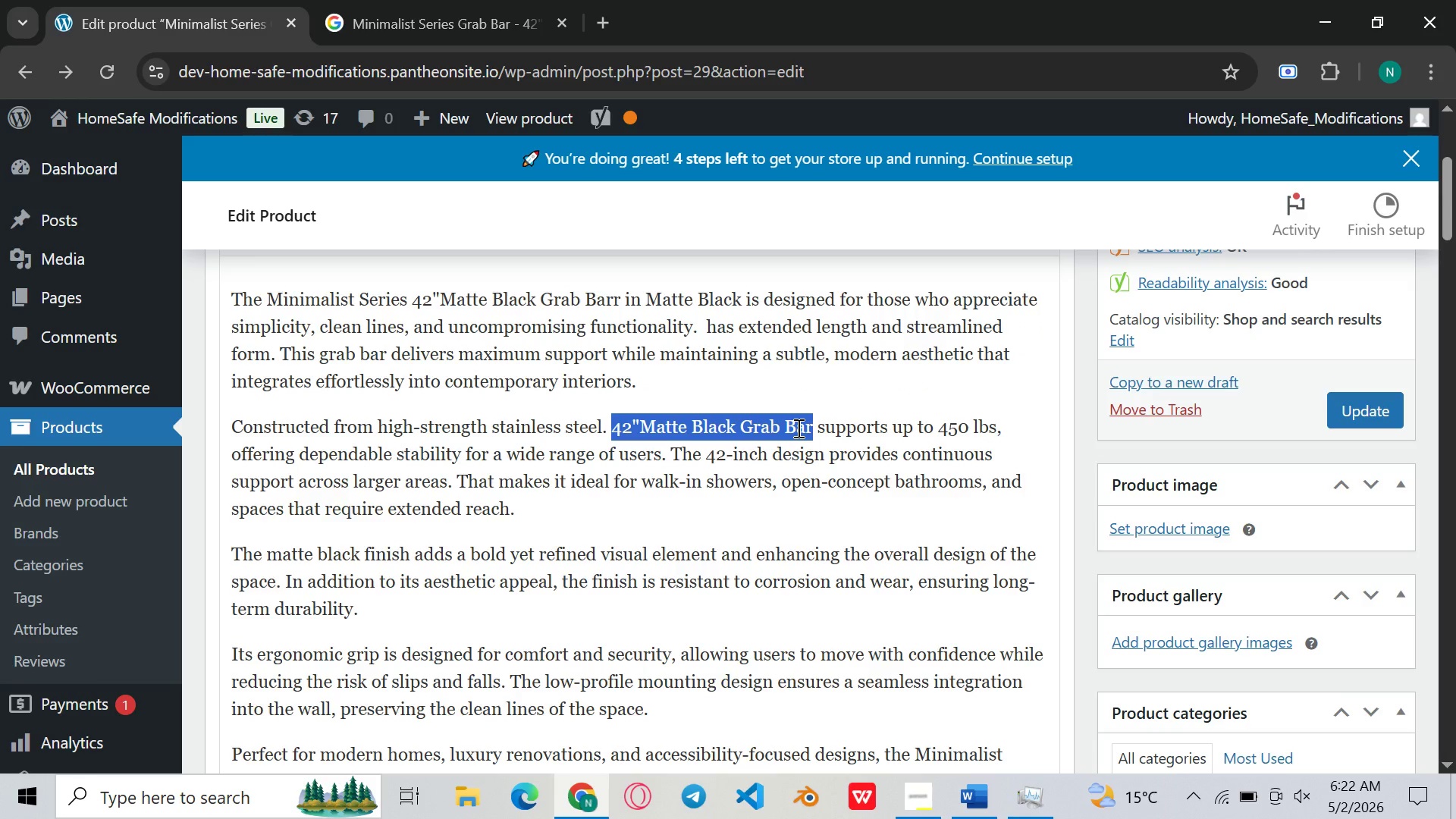 
key(Control+C)
 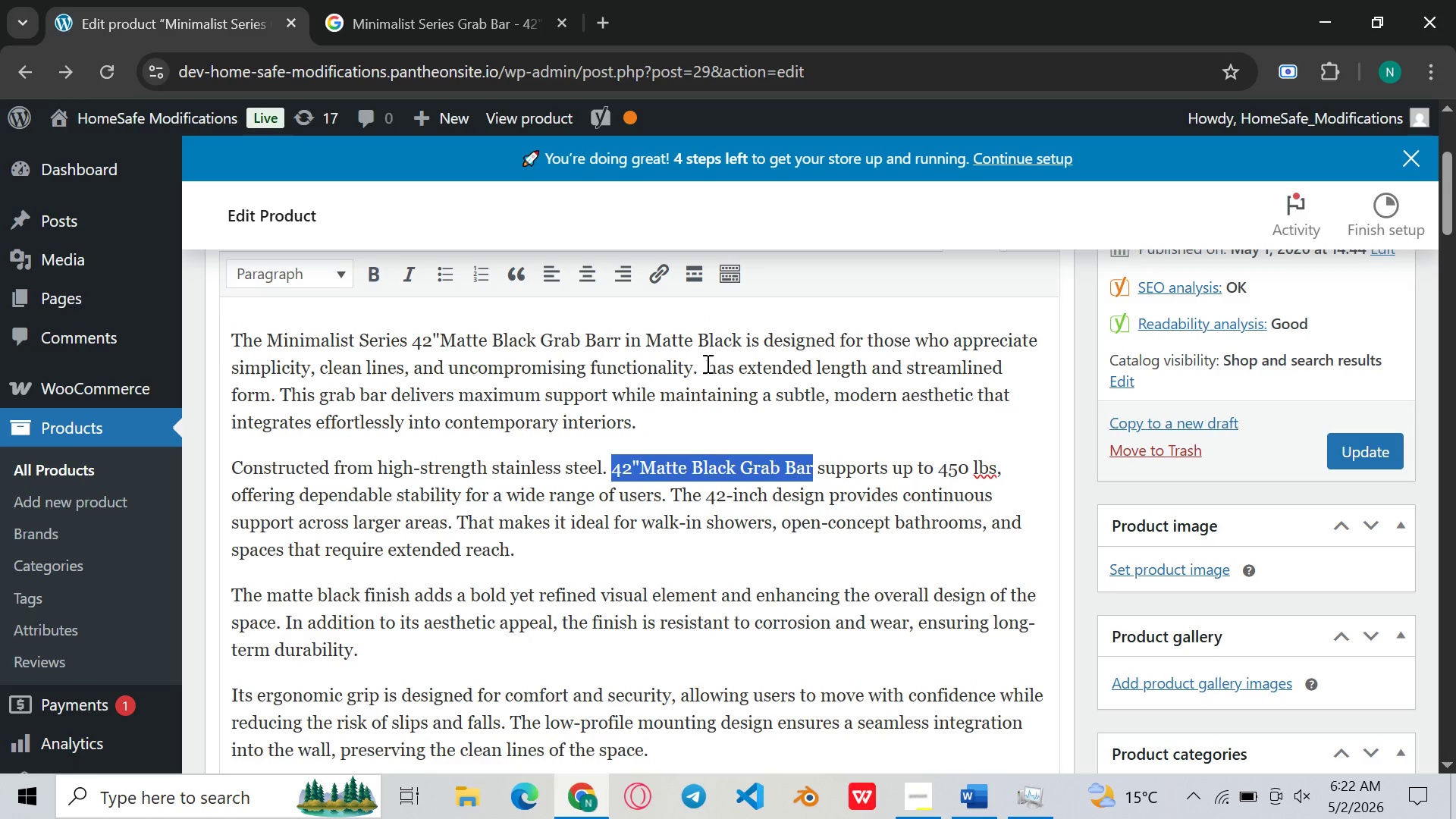 
left_click([701, 366])
 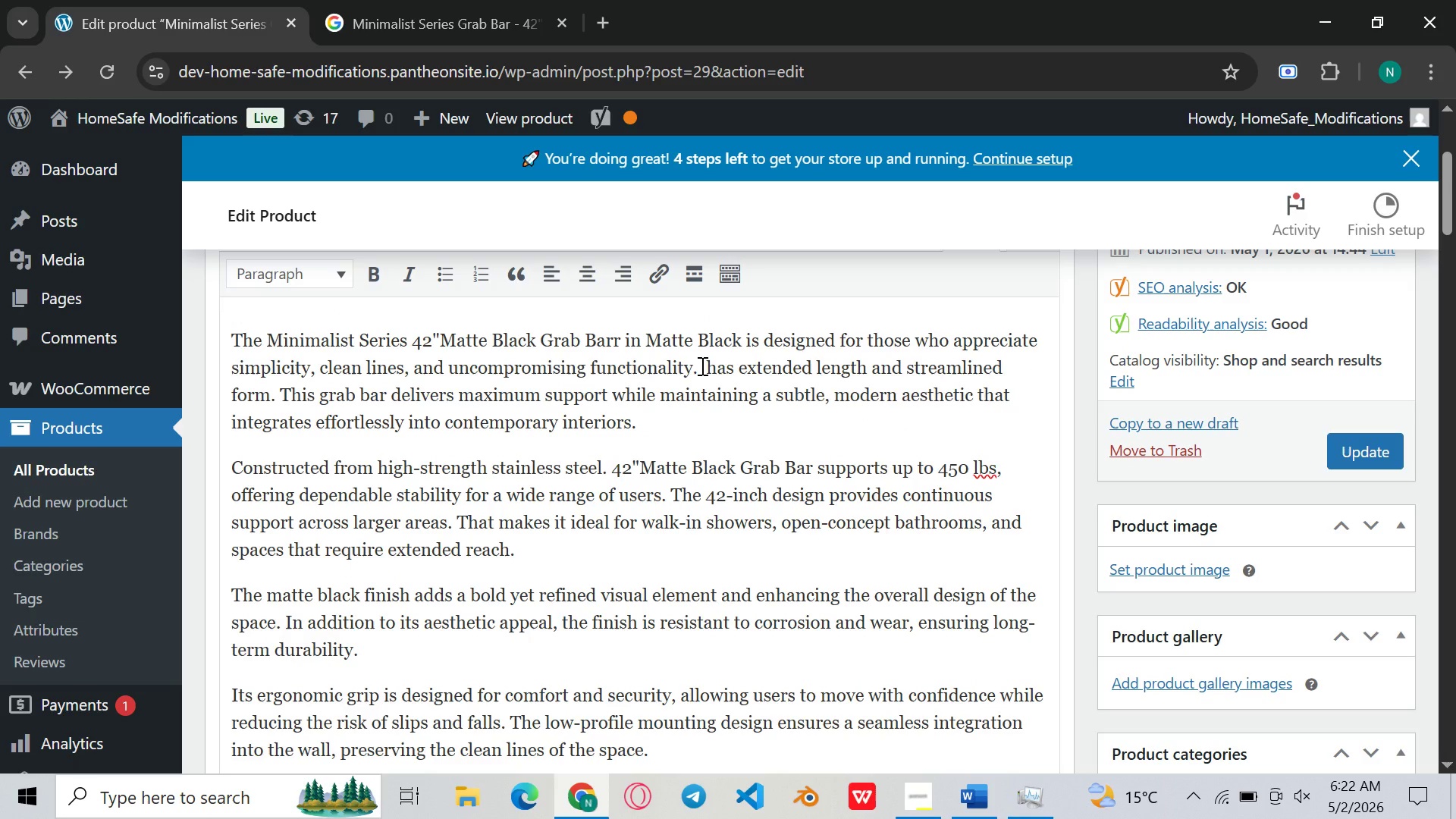 
hold_key(key=ControlLeft, duration=0.41)
 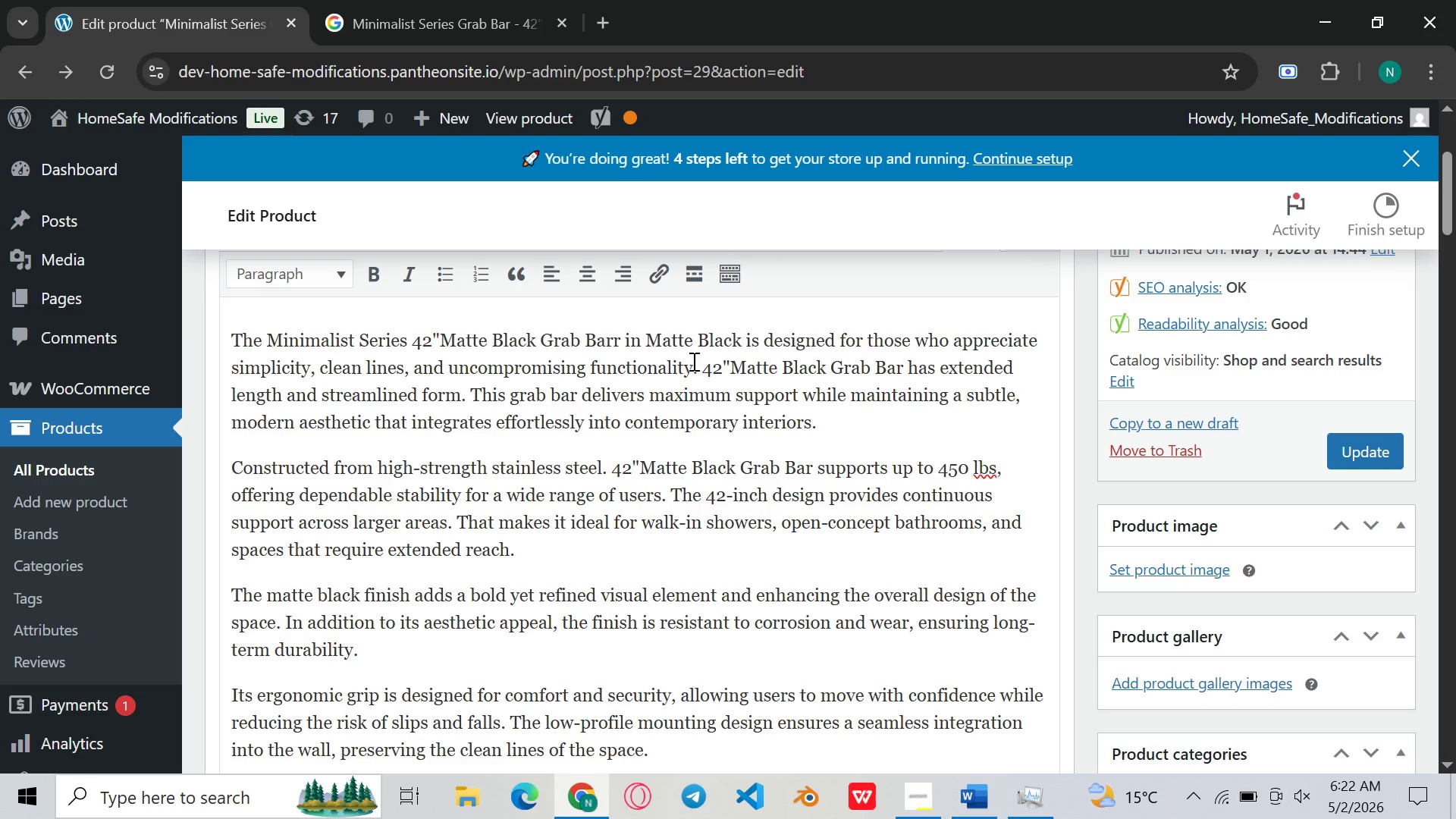 
key(V)
 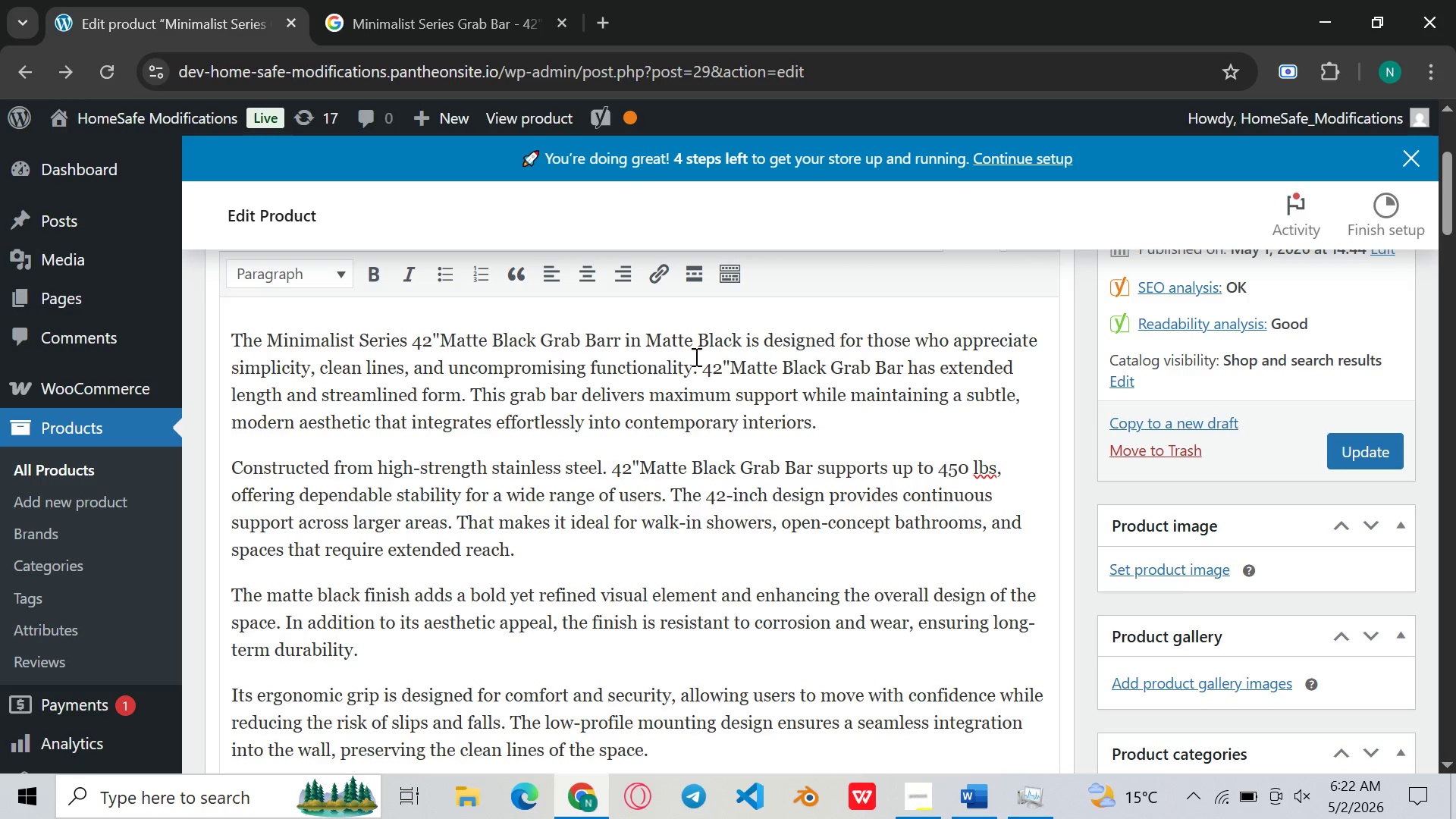 
left_click_drag(start_coordinate=[729, 350], to_coordinate=[834, 349])
 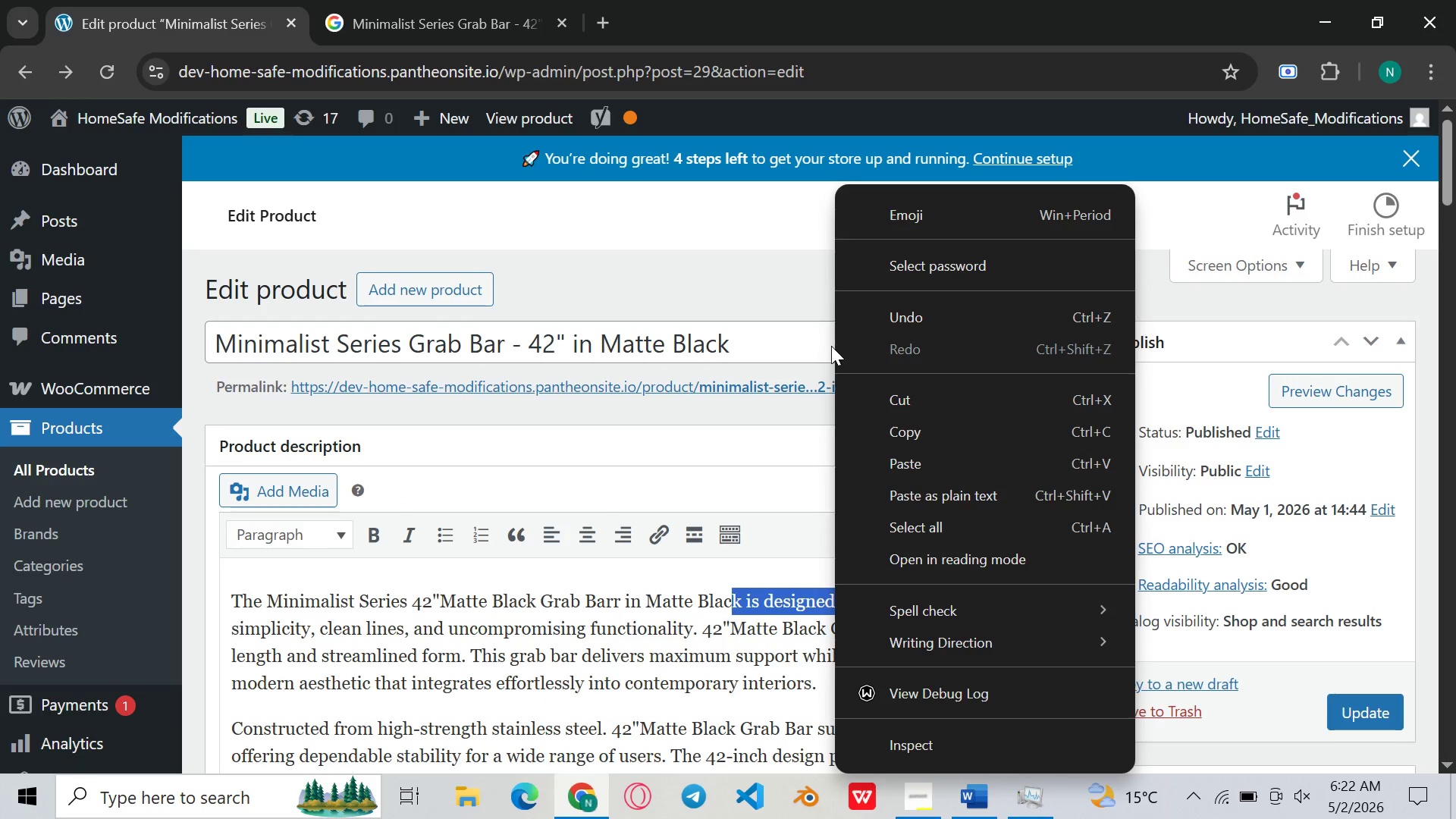 
scroll: coordinate [835, 347], scroll_direction: up, amount: 3.0
 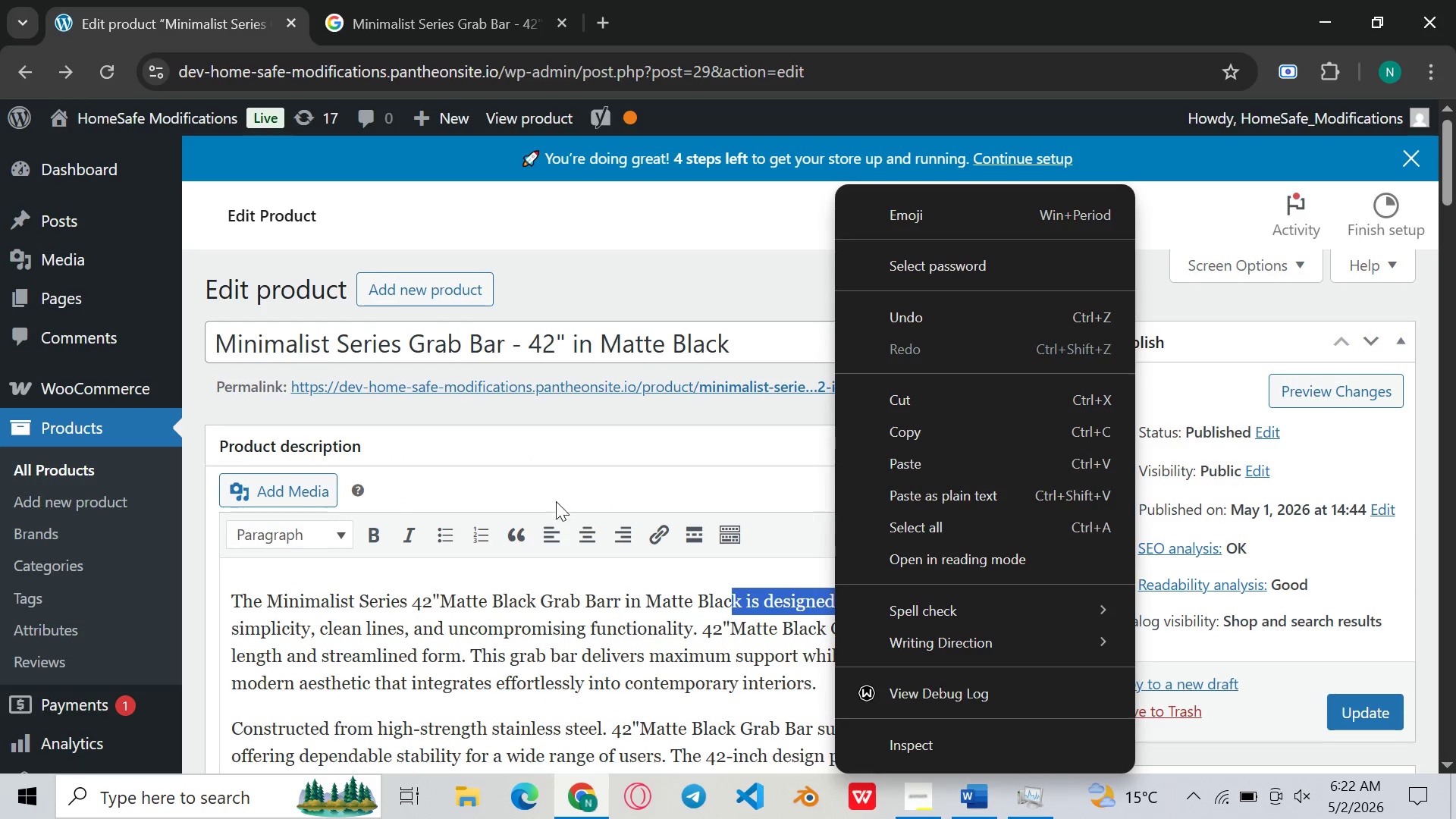 
left_click([563, 679])
 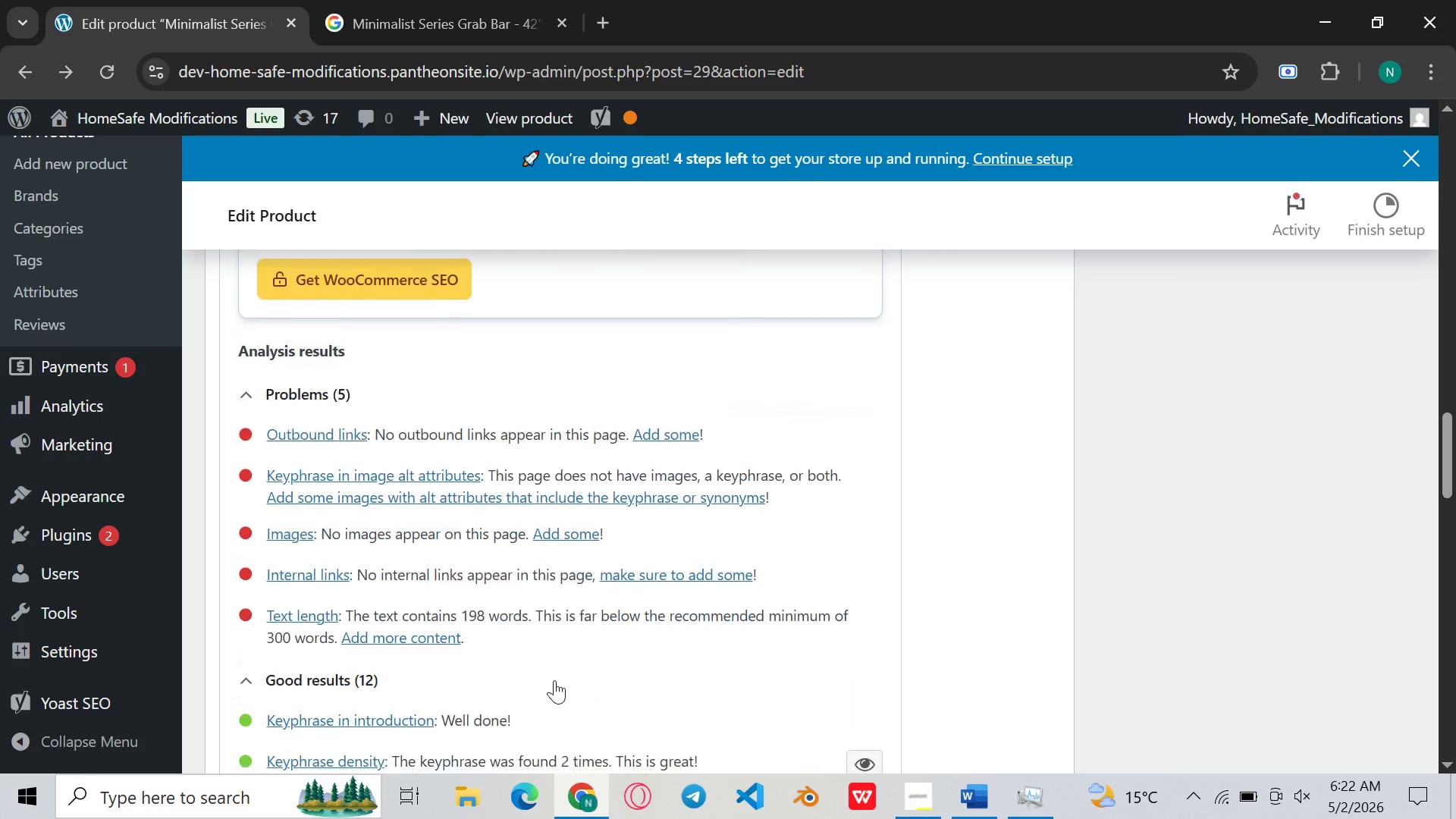 
wait(9.25)
 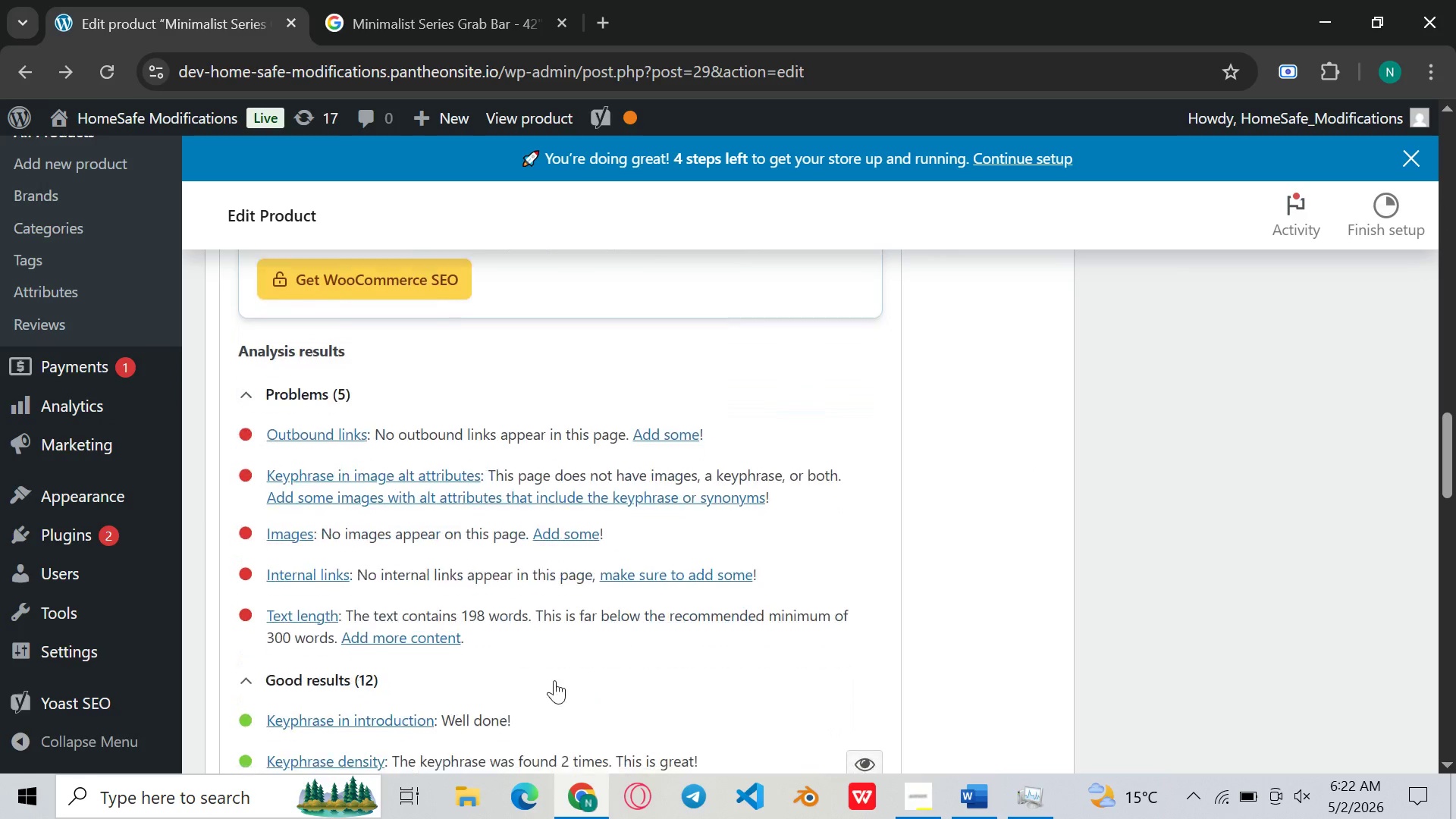 
left_click([1375, 388])
 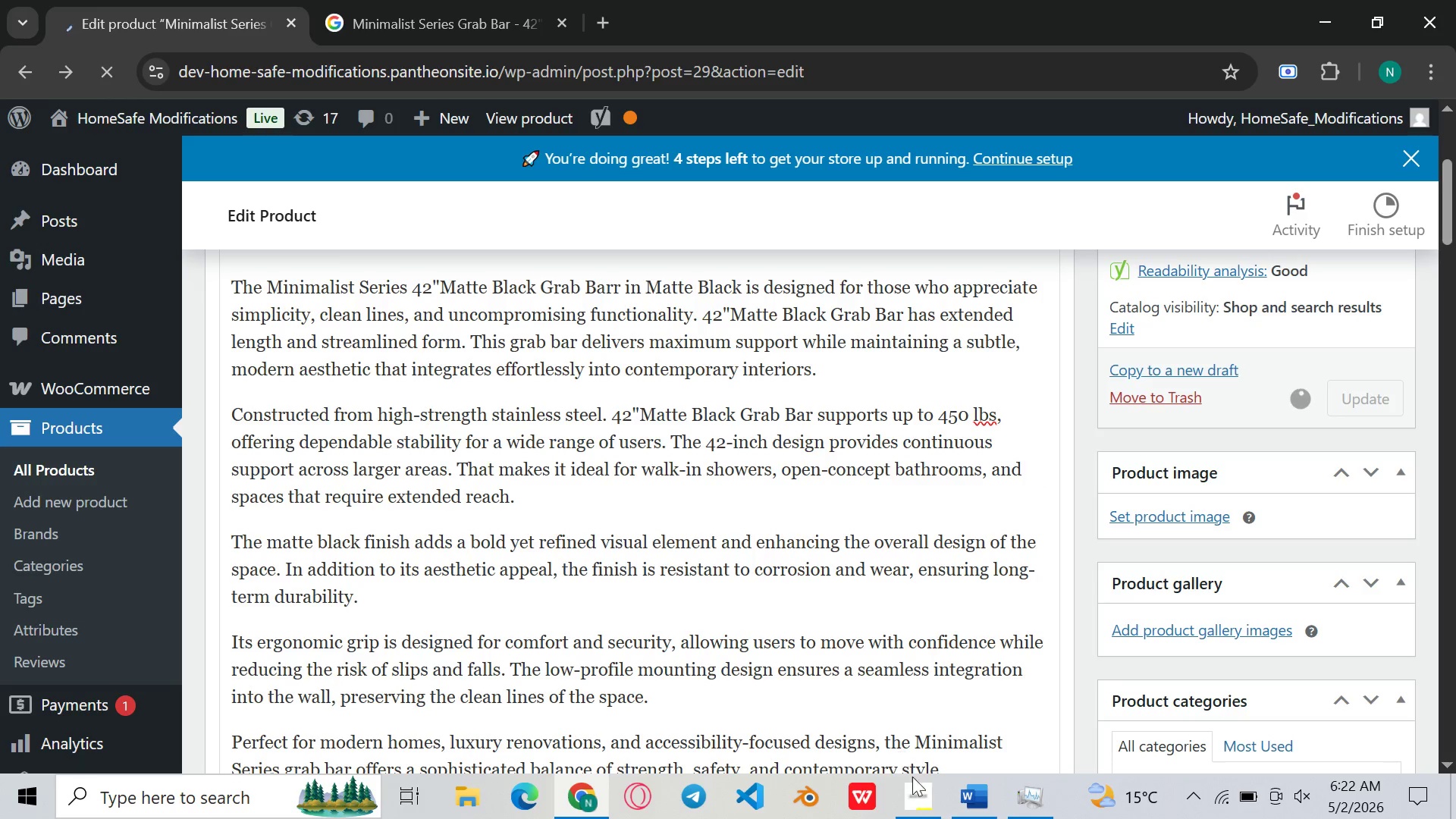 
left_click([920, 792])